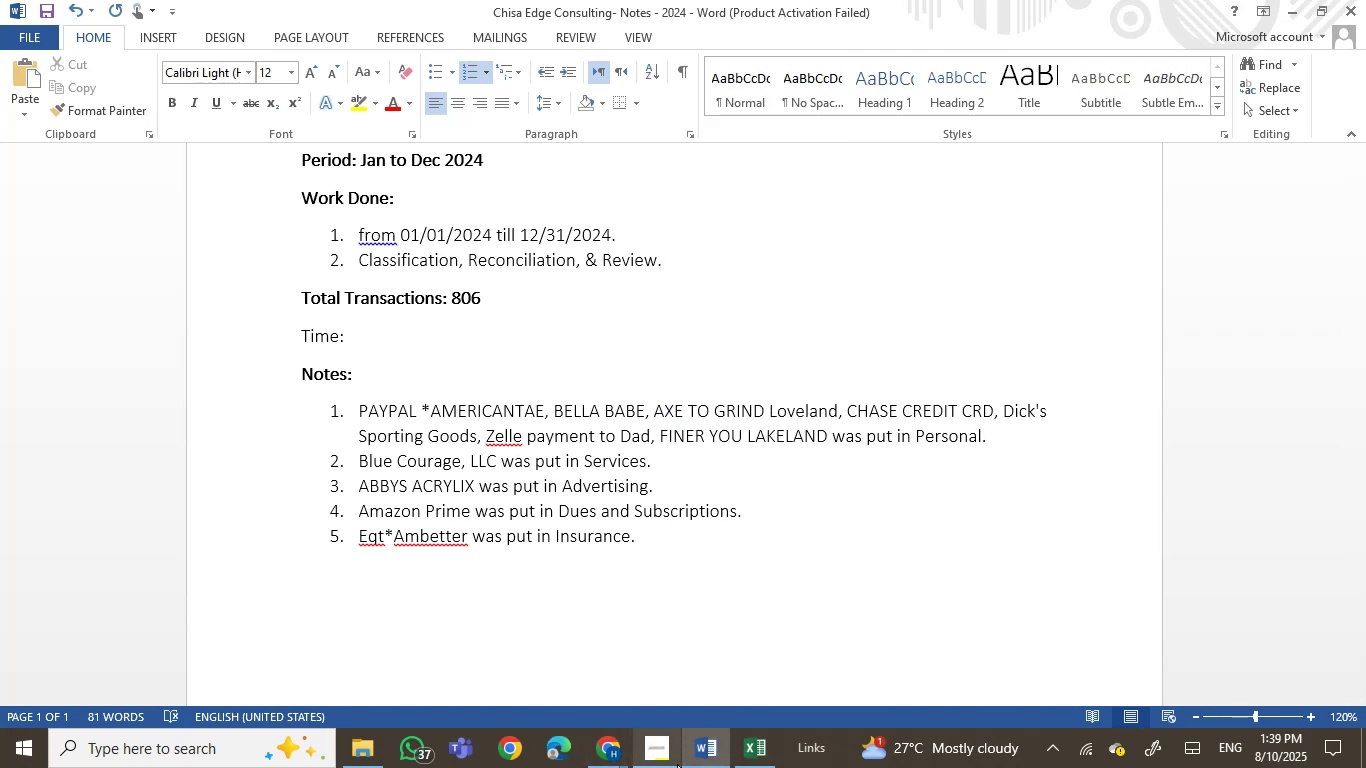 
left_click([697, 758])
 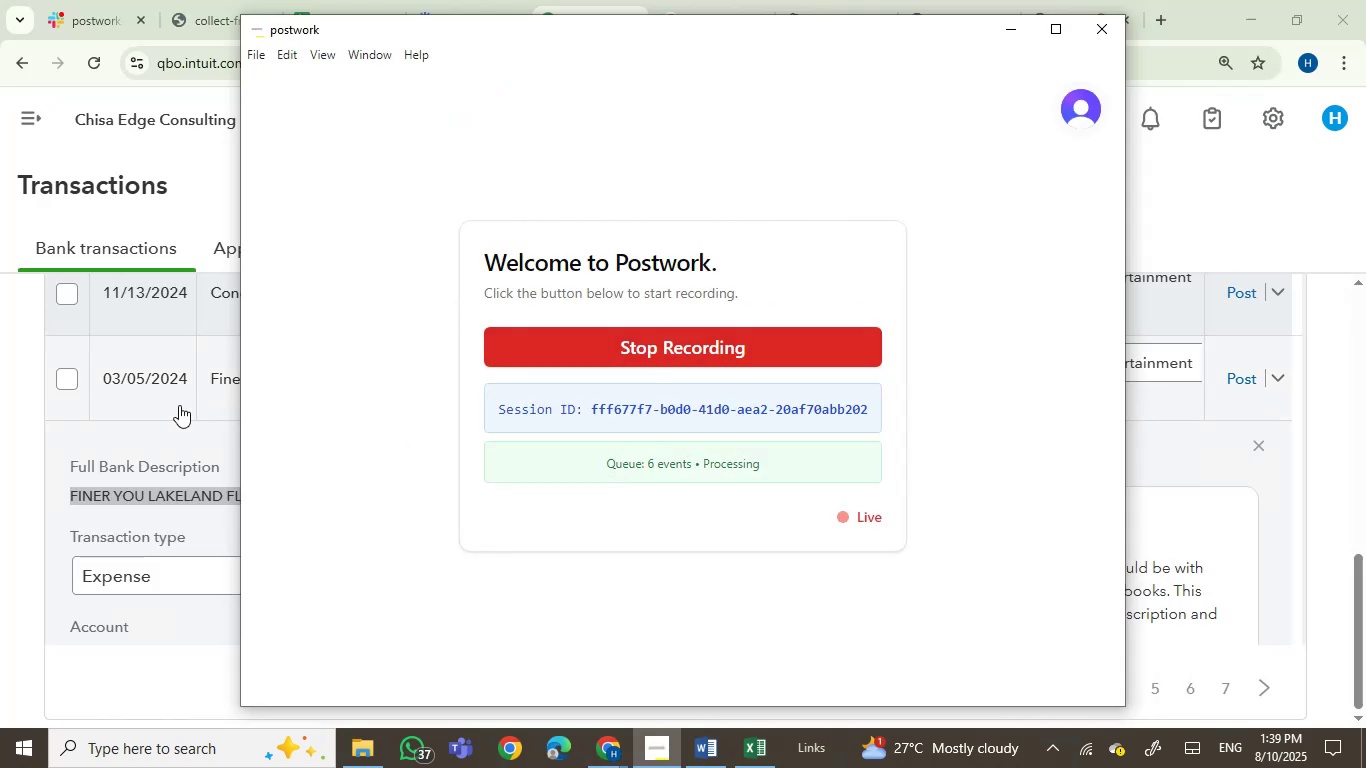 
left_click([136, 427])
 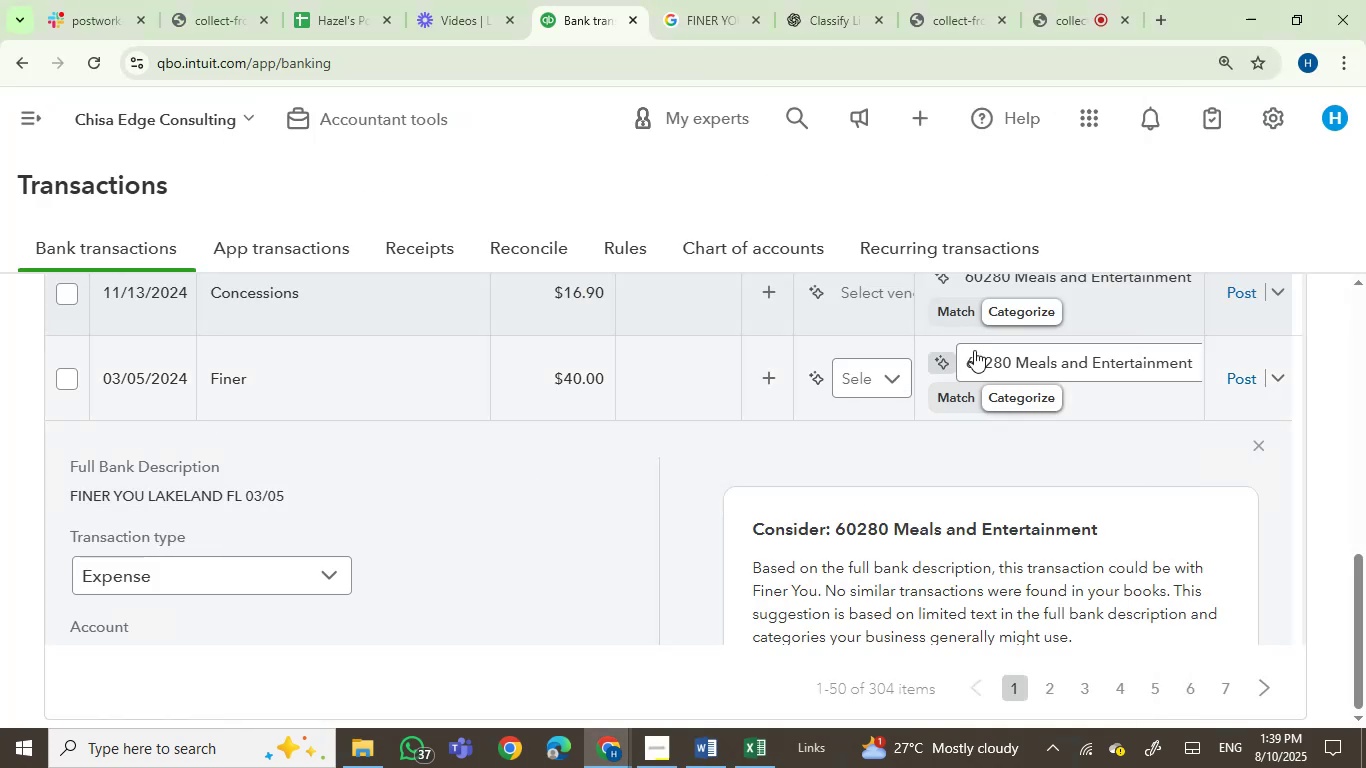 
left_click([1009, 349])
 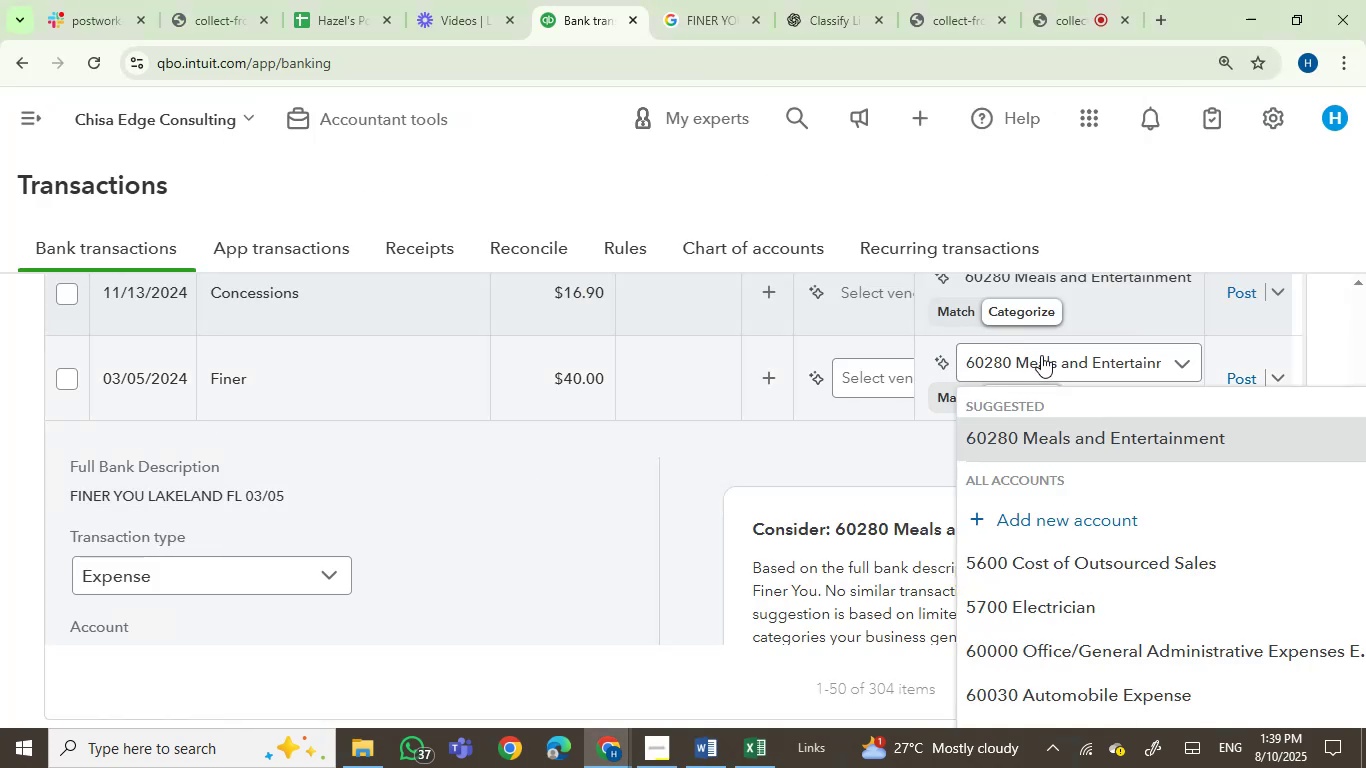 
left_click([1039, 358])
 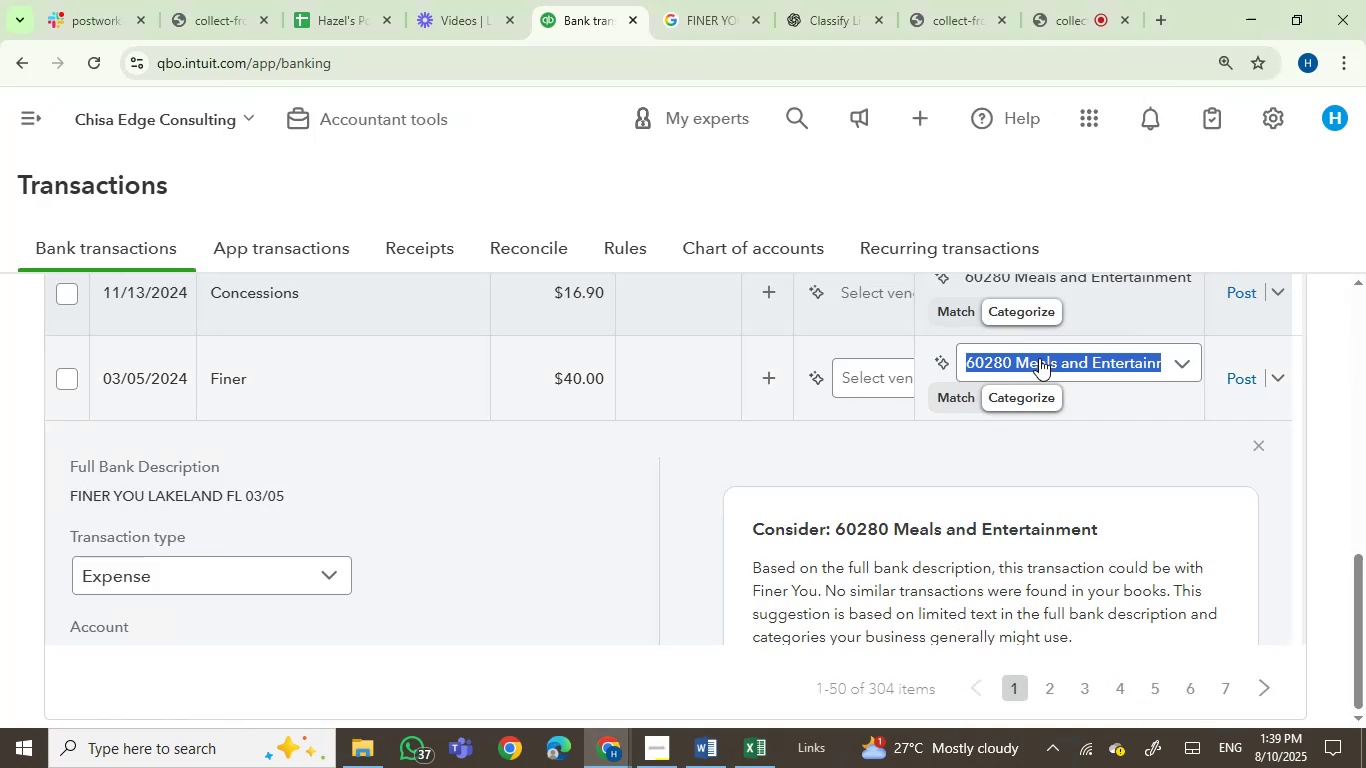 
type(owner)
 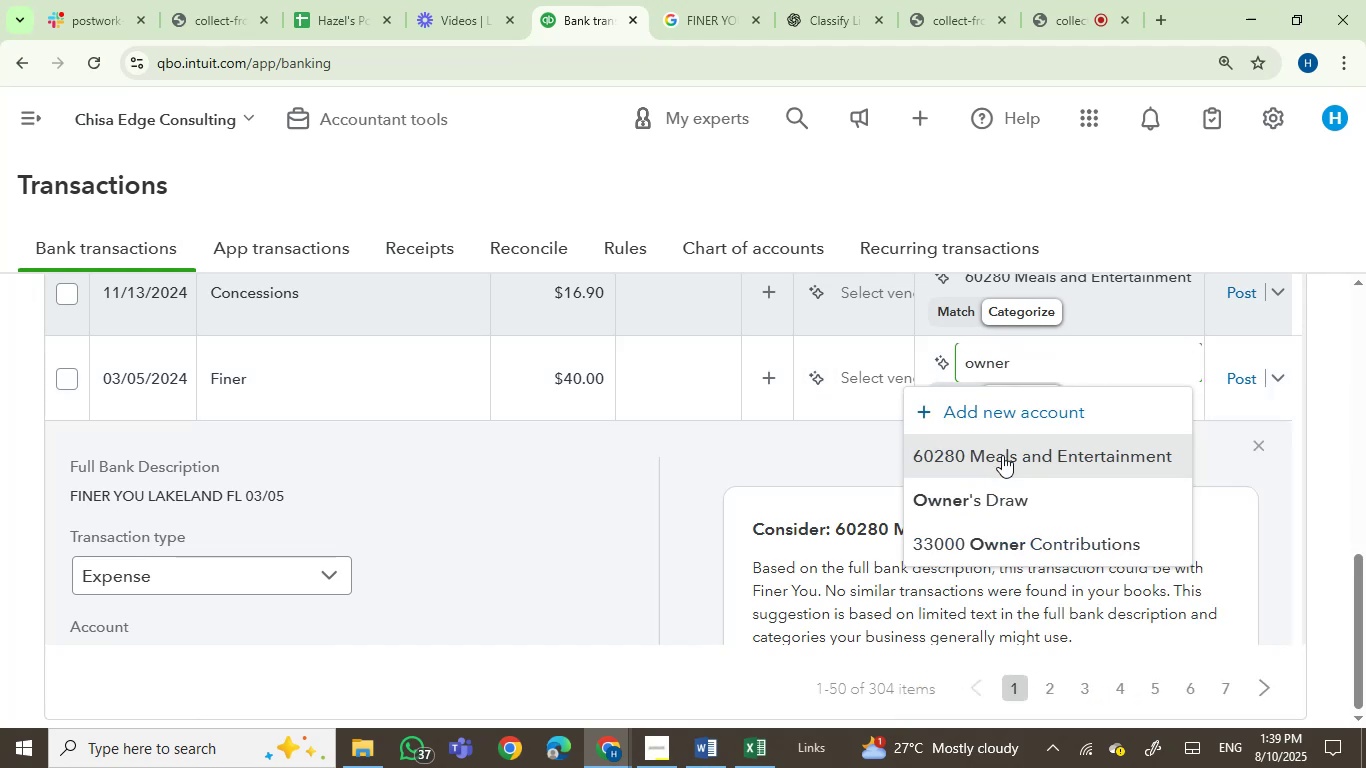 
left_click([990, 504])
 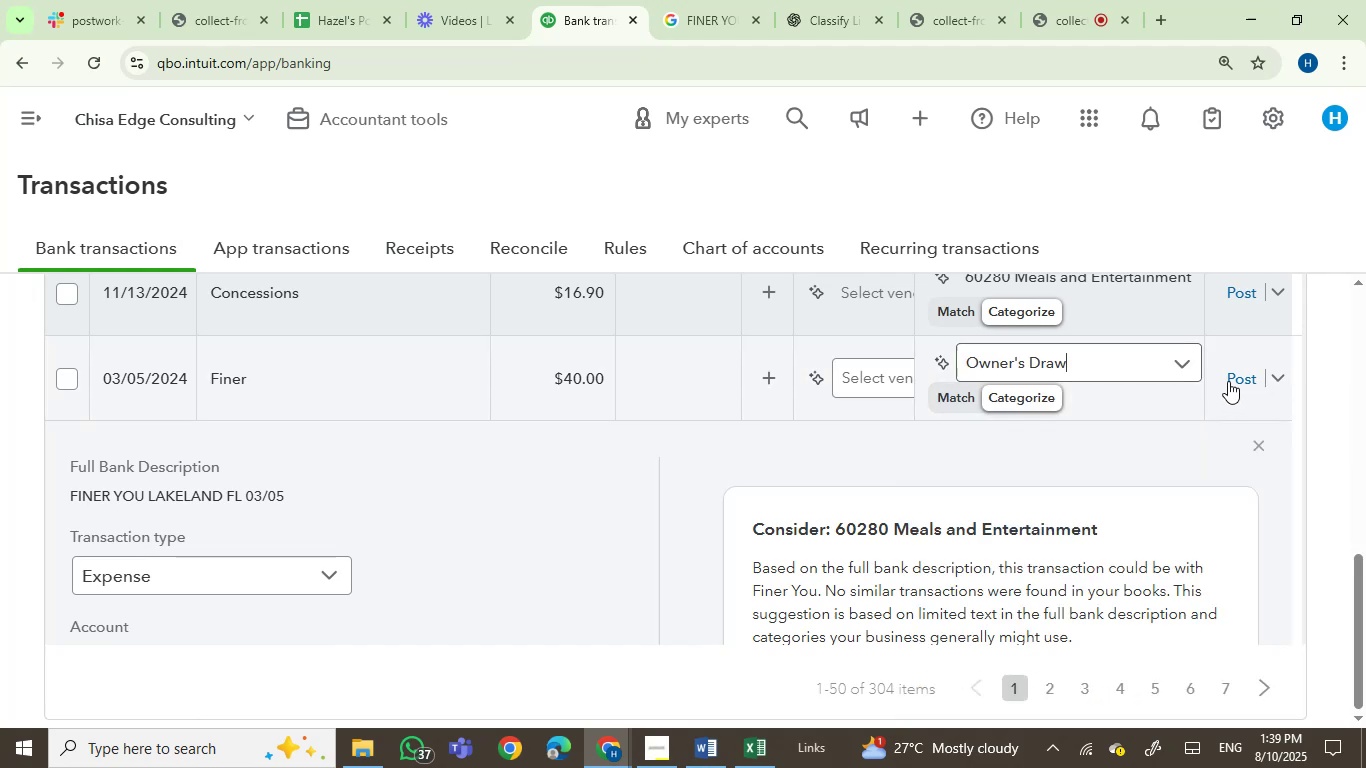 
left_click([1237, 376])
 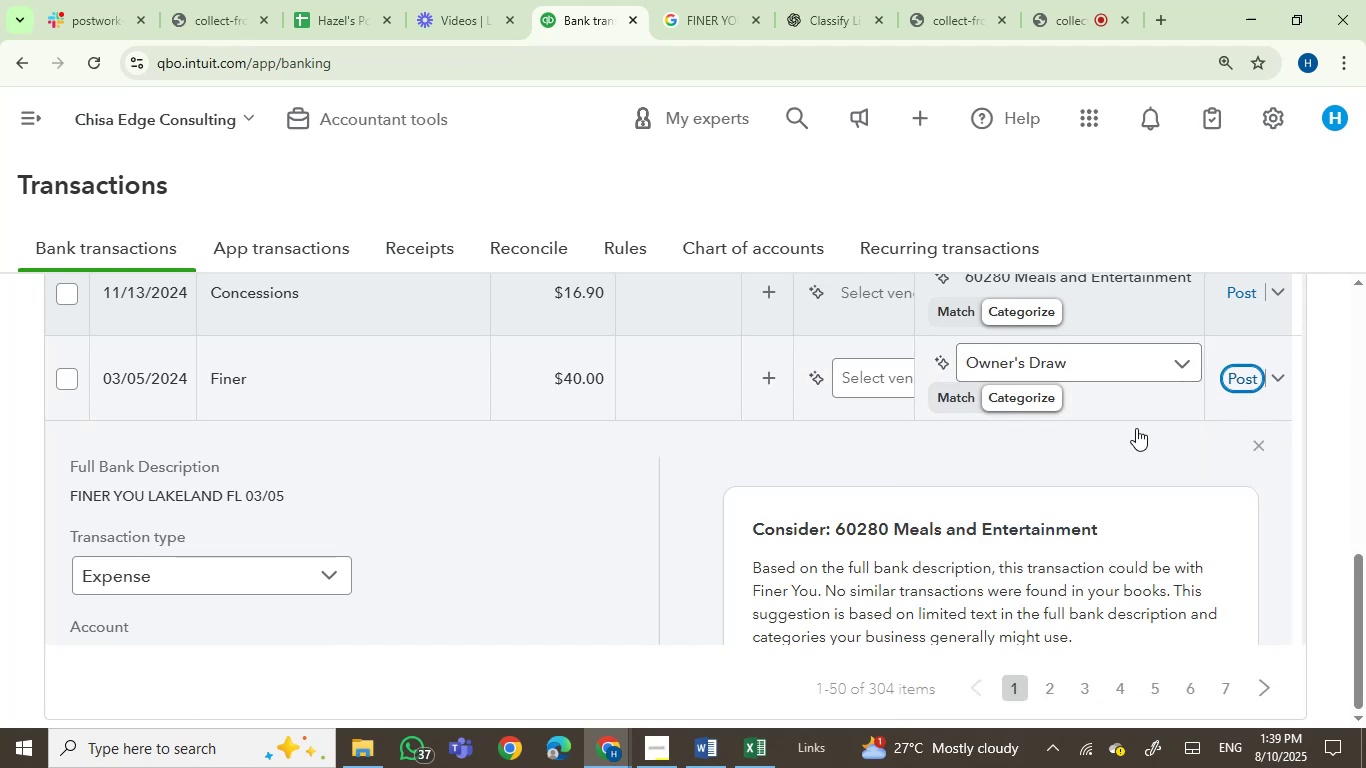 
mouse_move([777, 500])
 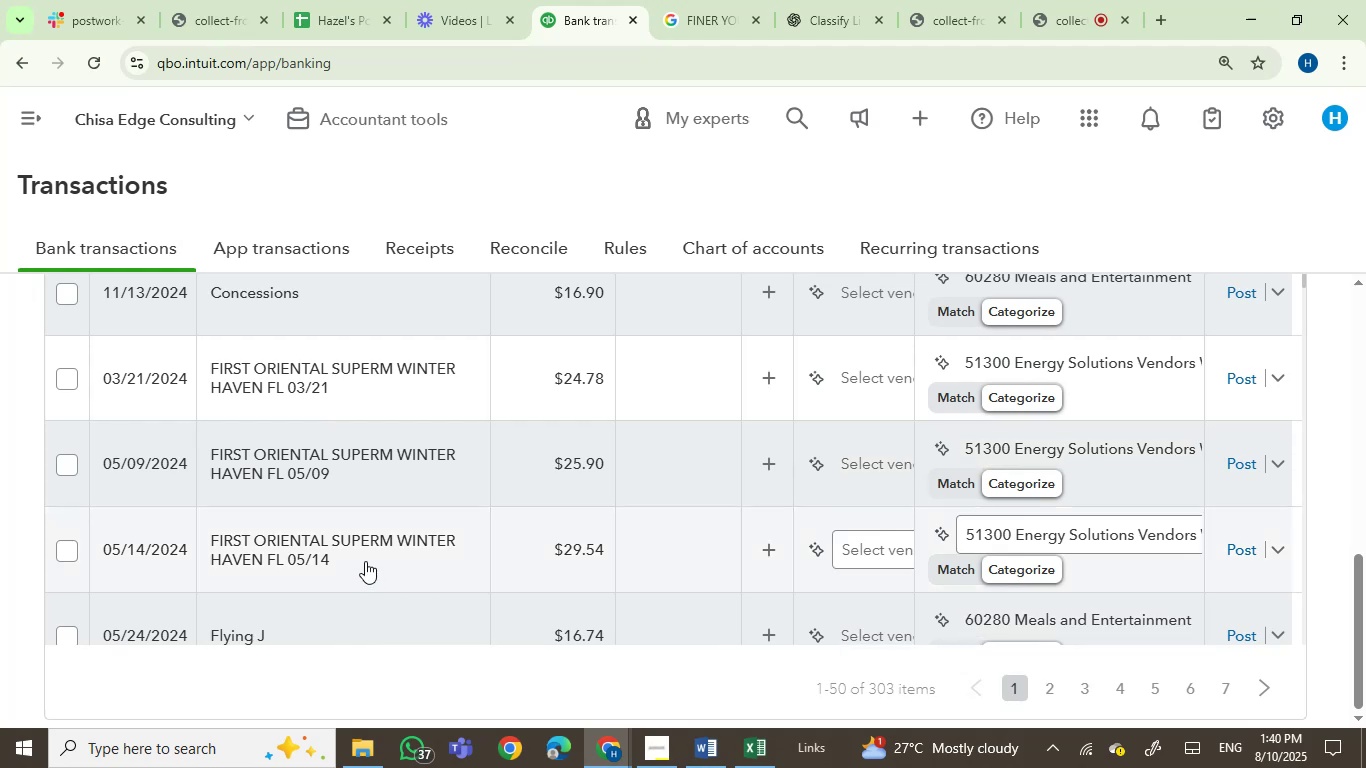 
left_click([365, 555])
 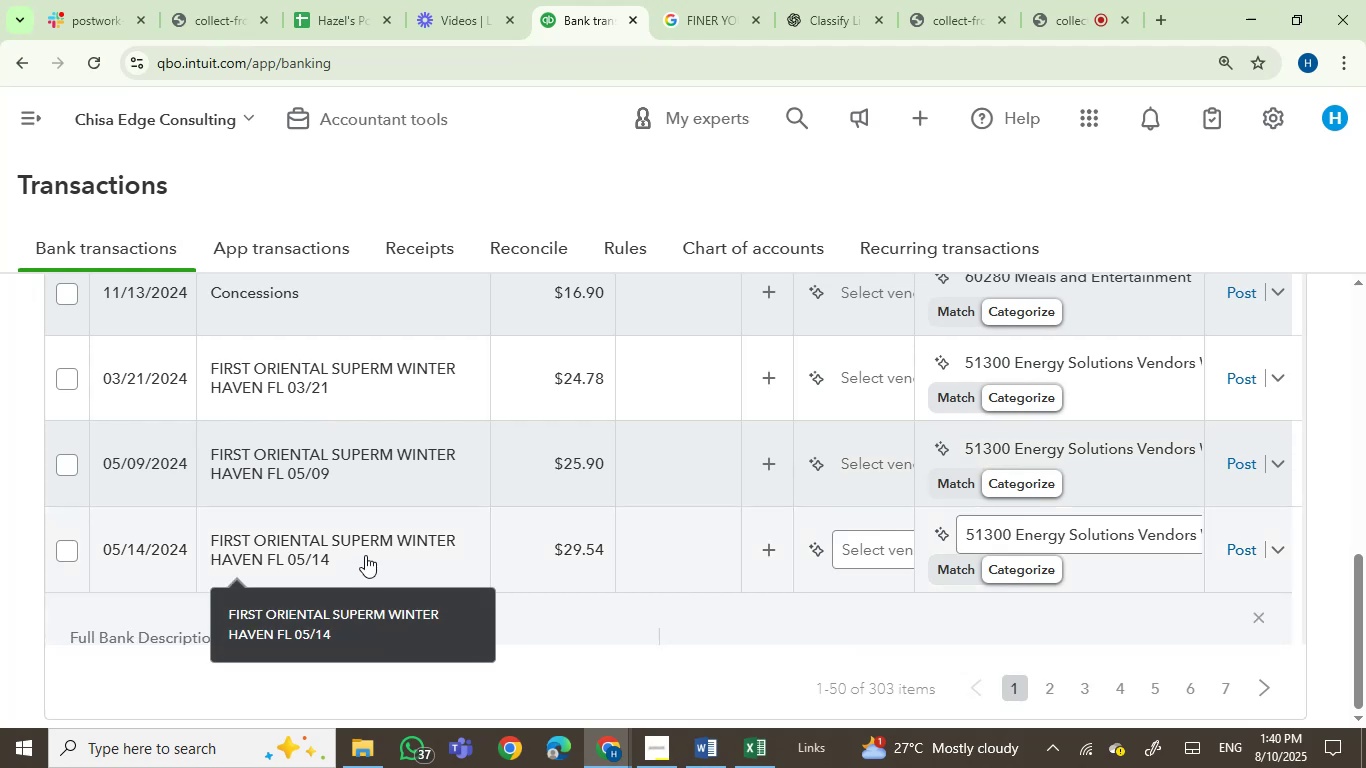 
wait(5.28)
 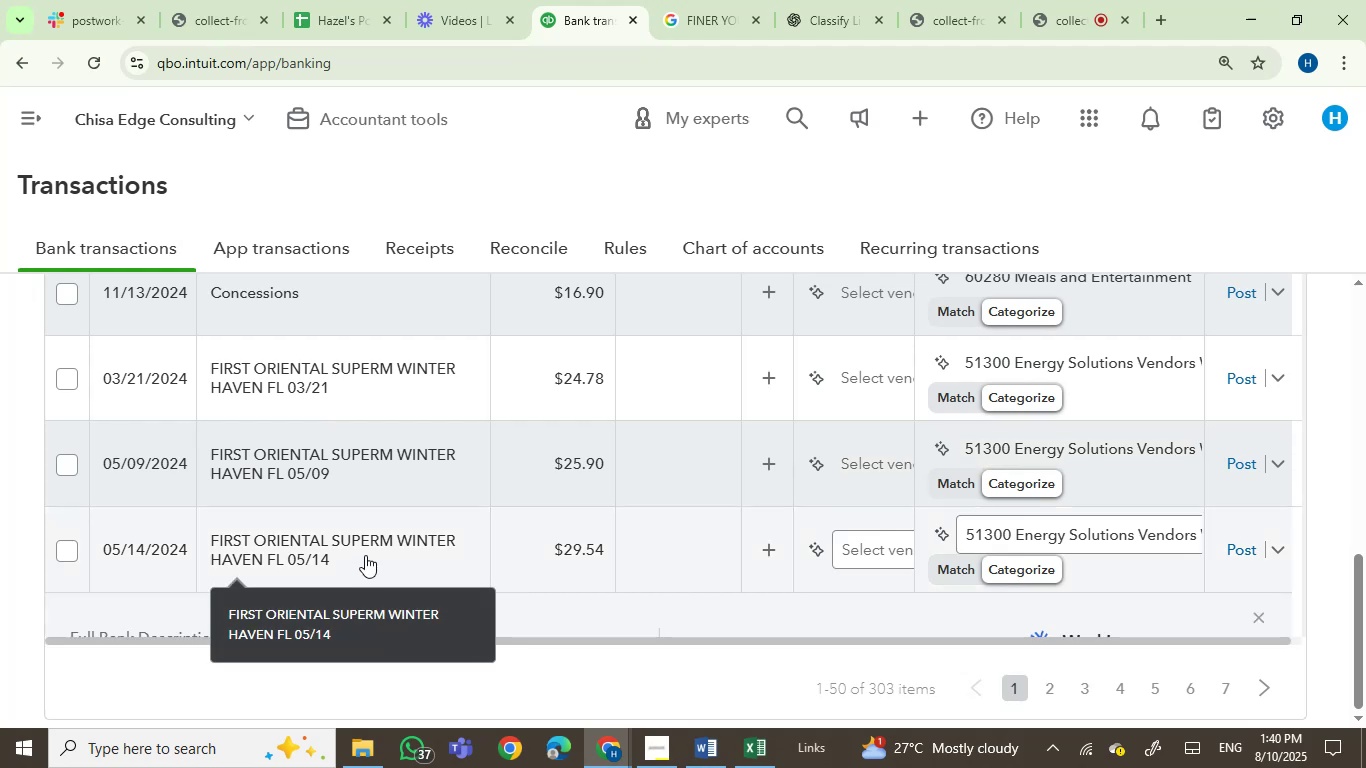 
left_click([255, 613])
 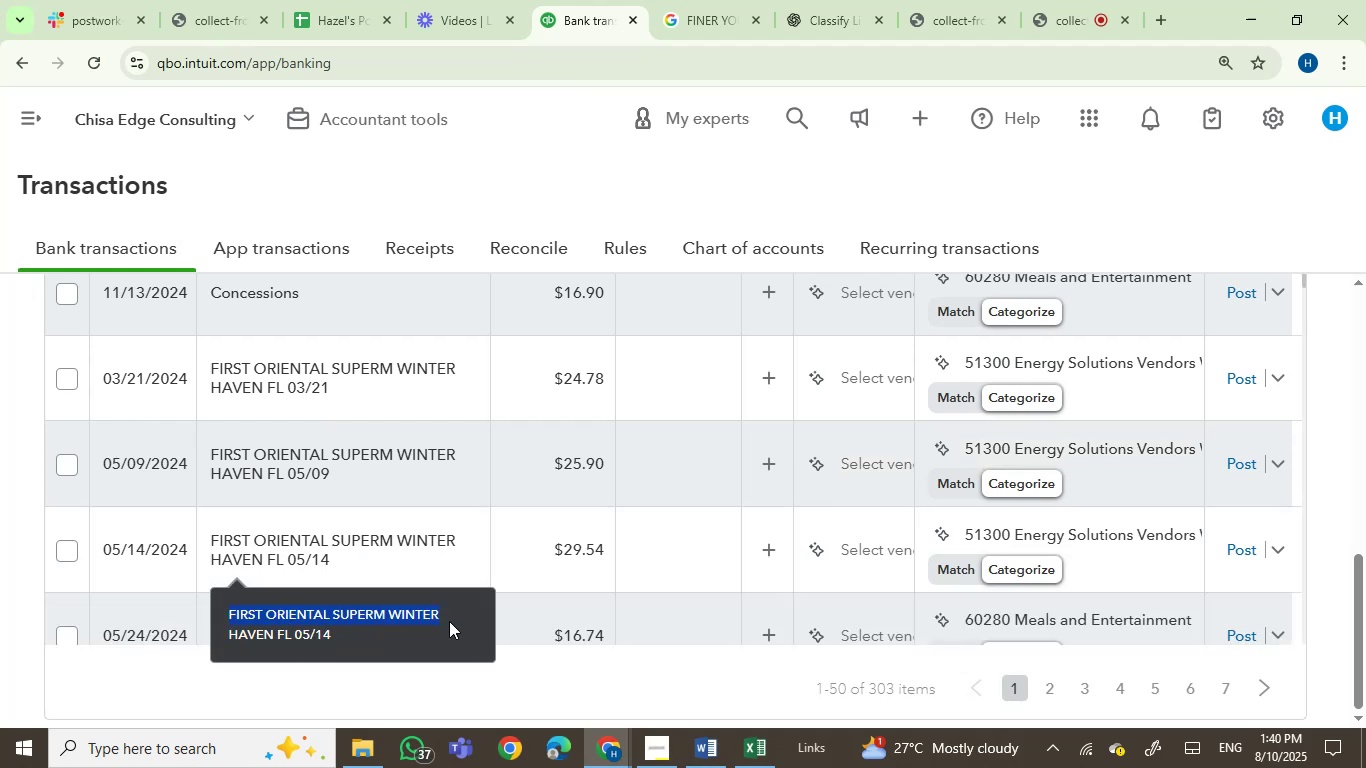 
key(Control+C)
 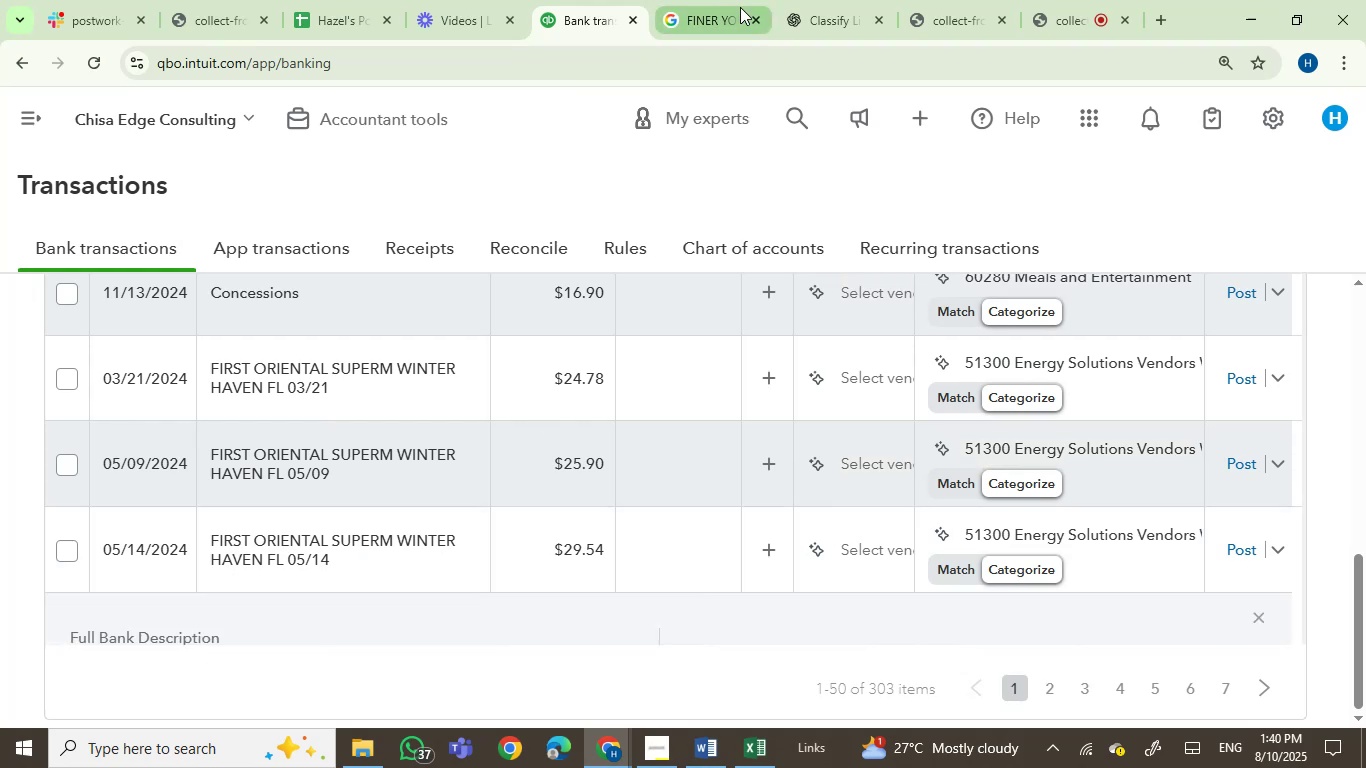 
double_click([699, 75])
 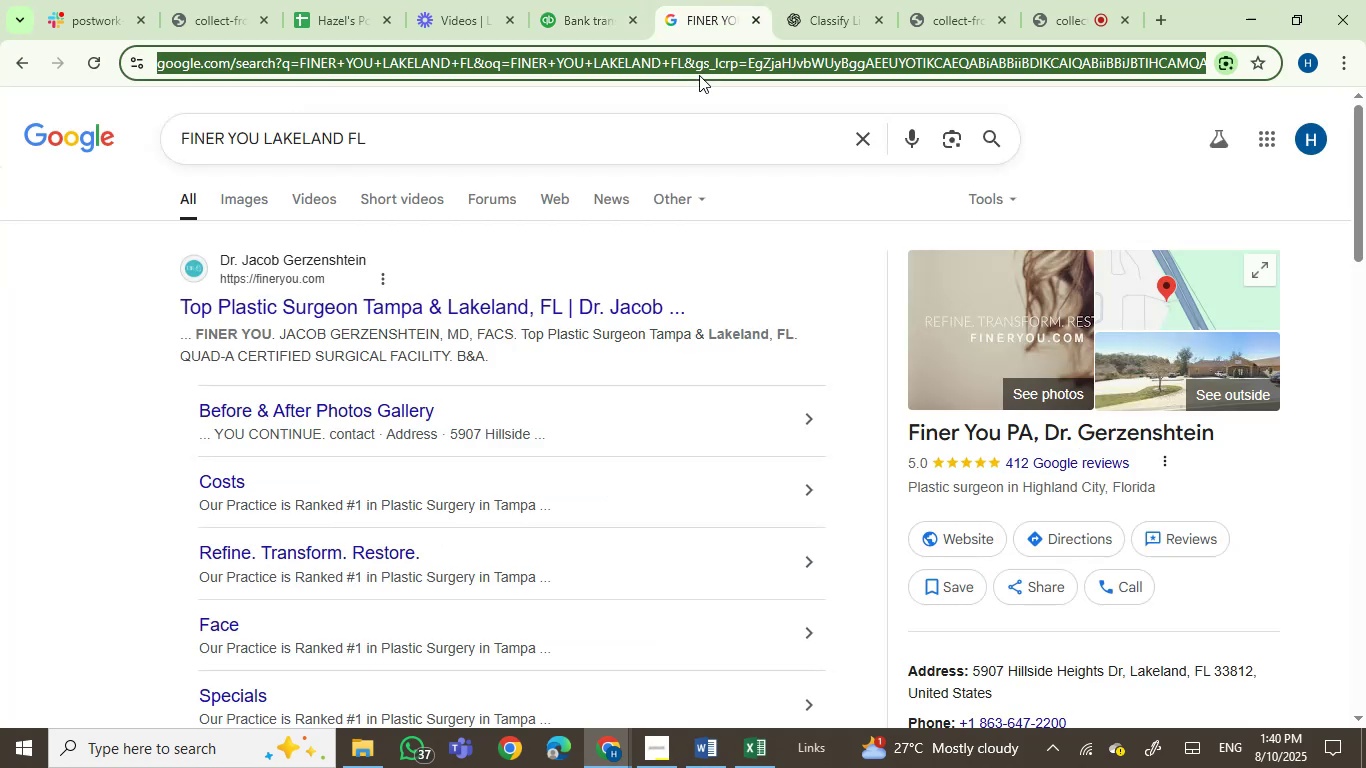 
key(Control+ControlLeft)
 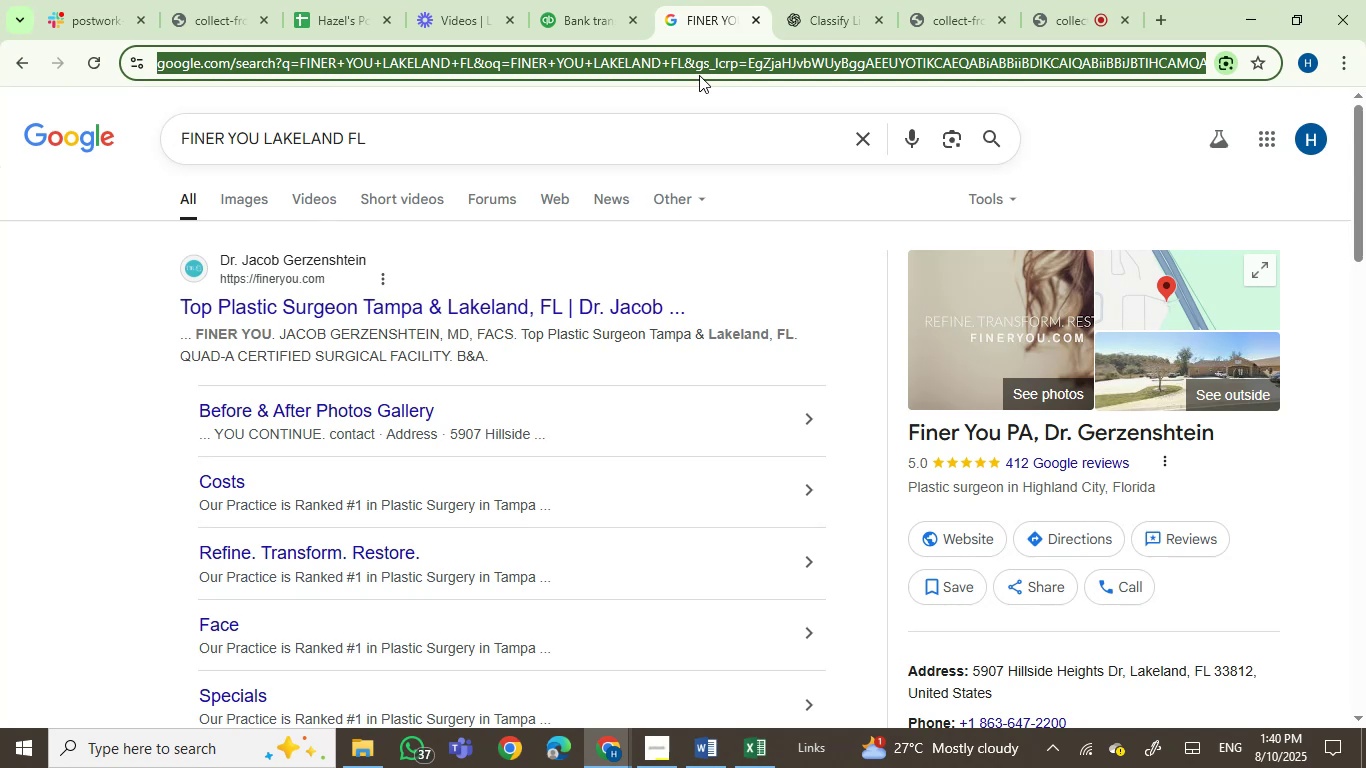 
key(Control+V)
 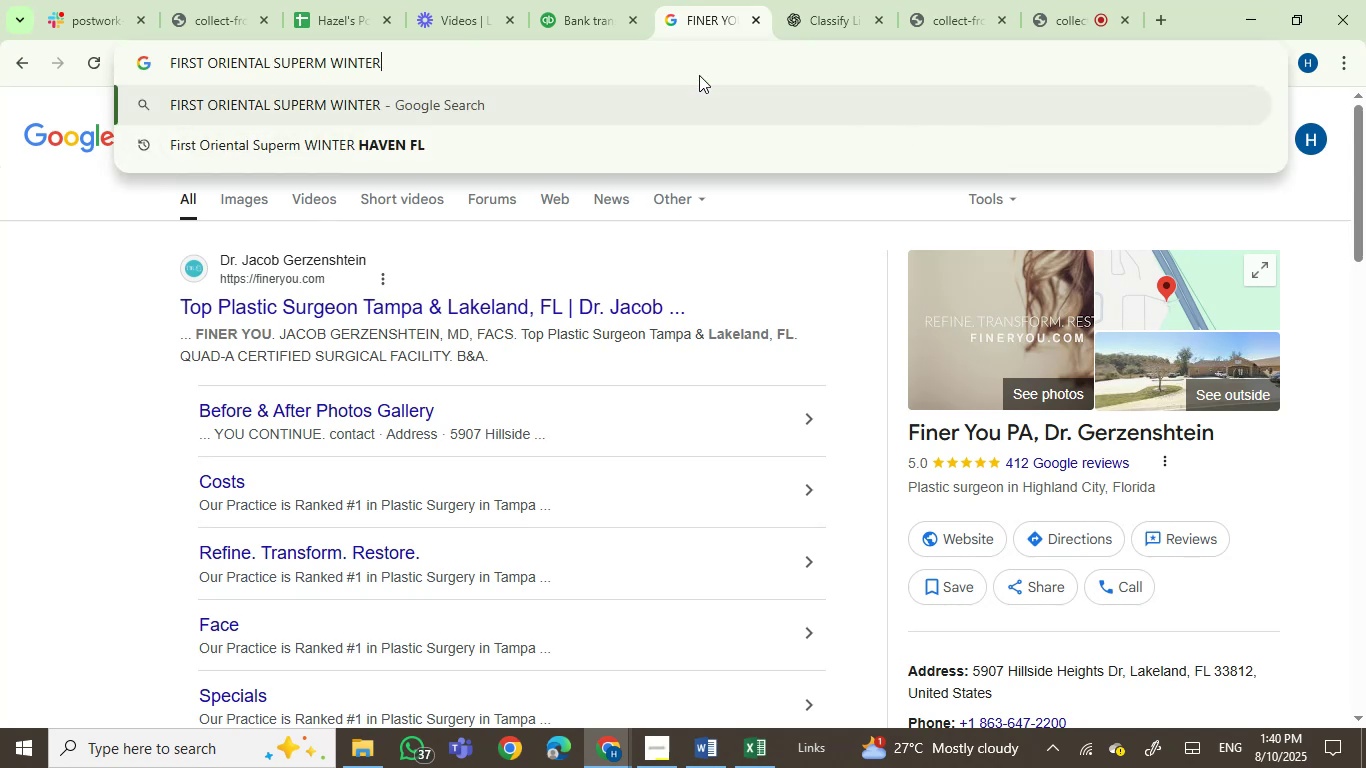 
key(Enter)
 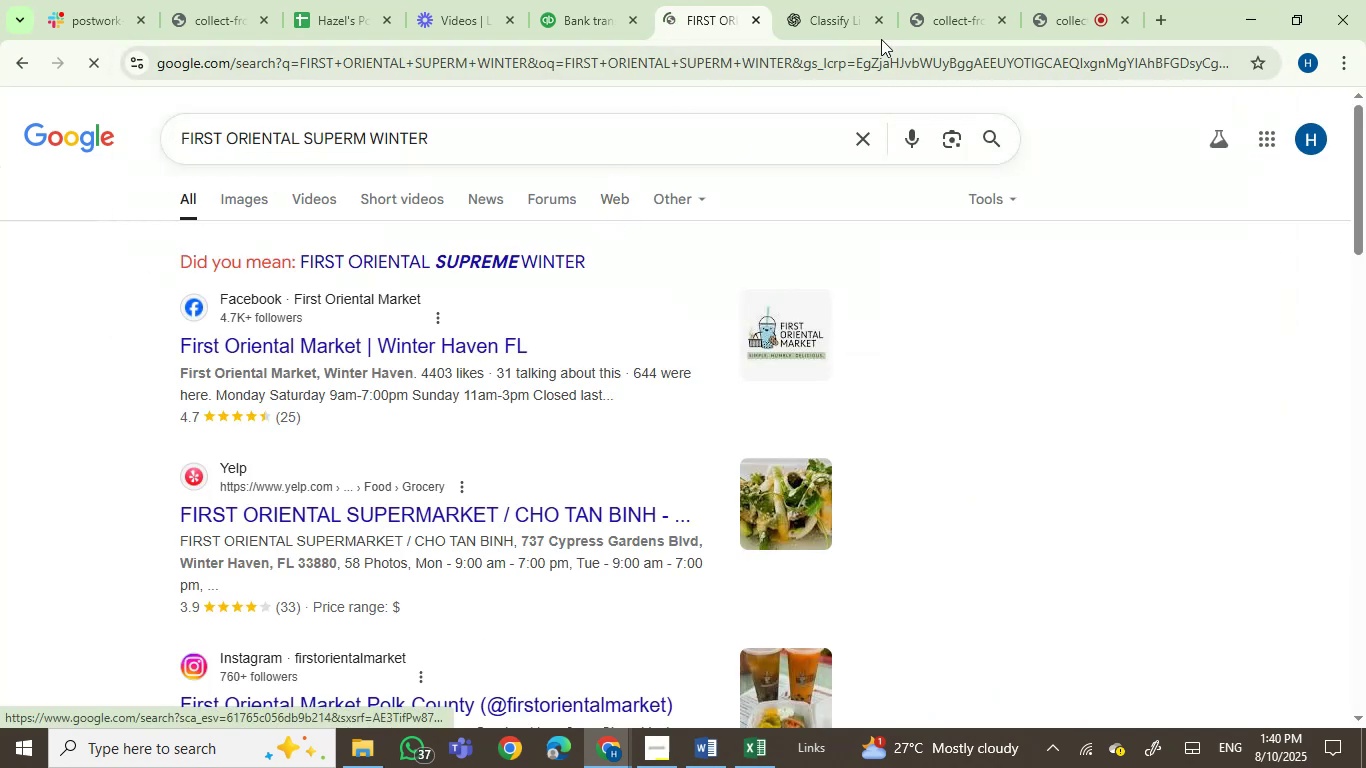 
left_click([1049, 0])
 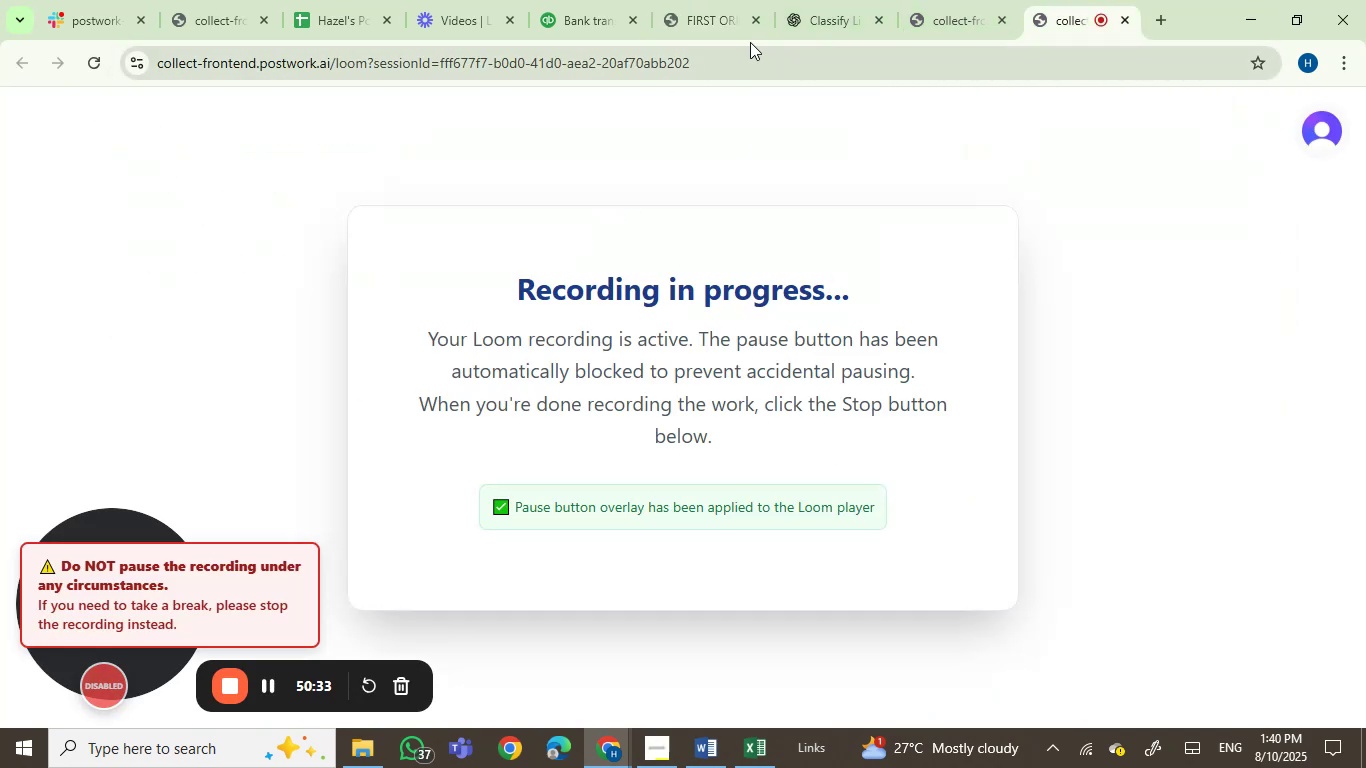 
left_click([696, 8])
 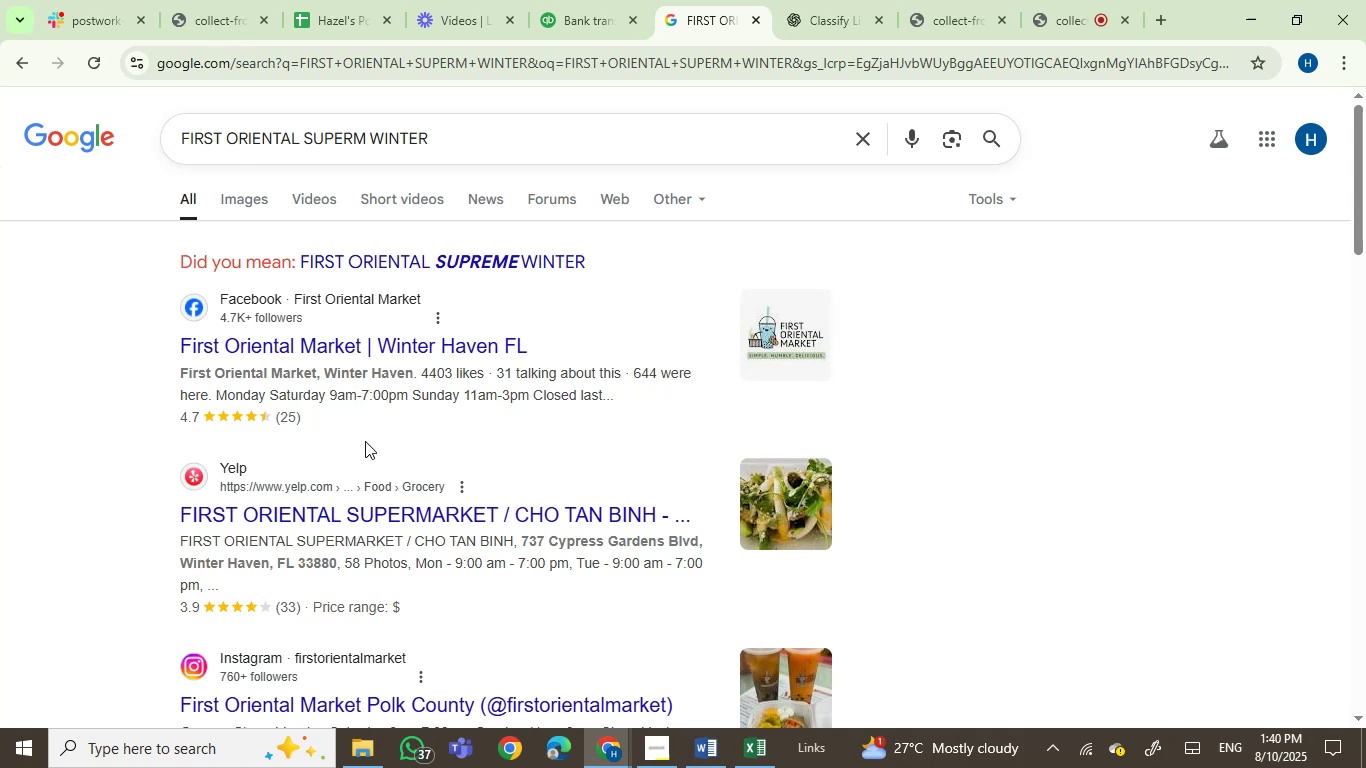 
wait(22.33)
 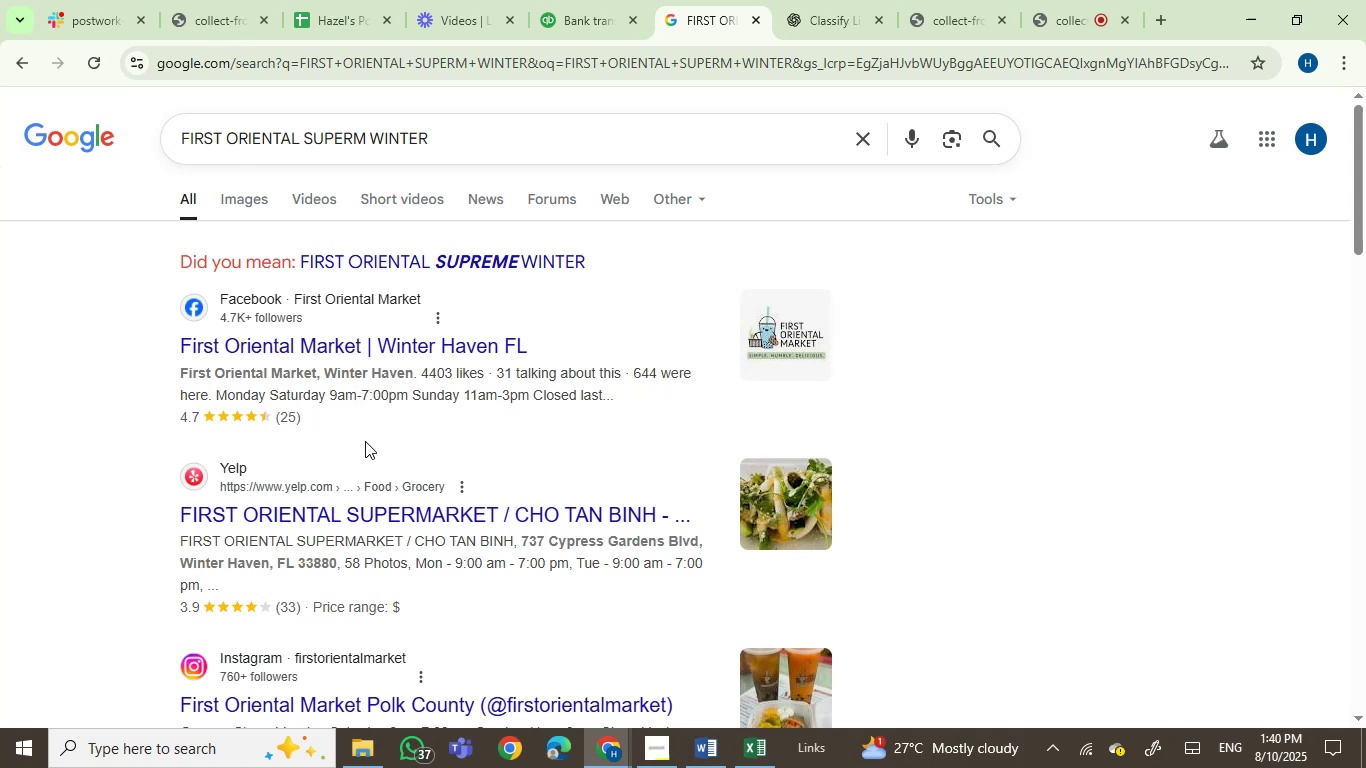 
scroll: coordinate [361, 459], scroll_direction: none, amount: 0.0
 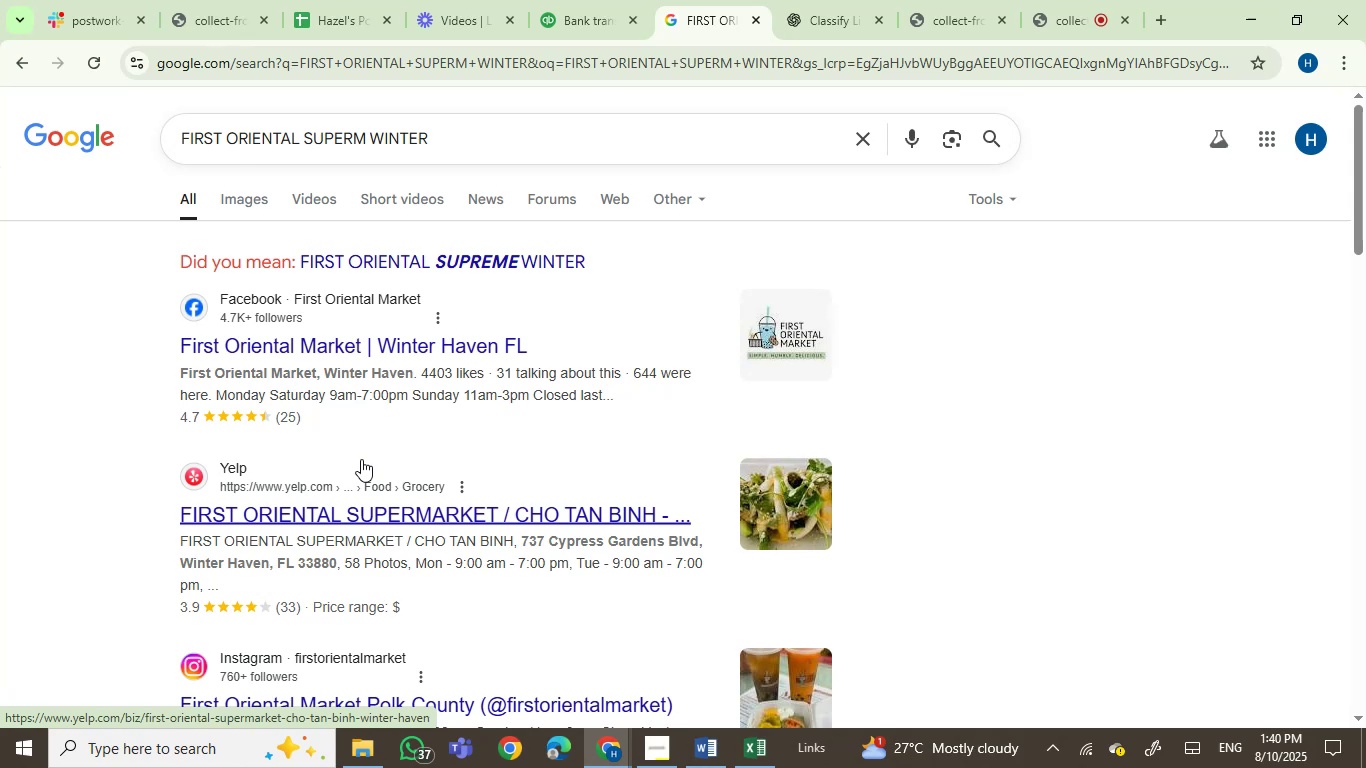 
wait(8.68)
 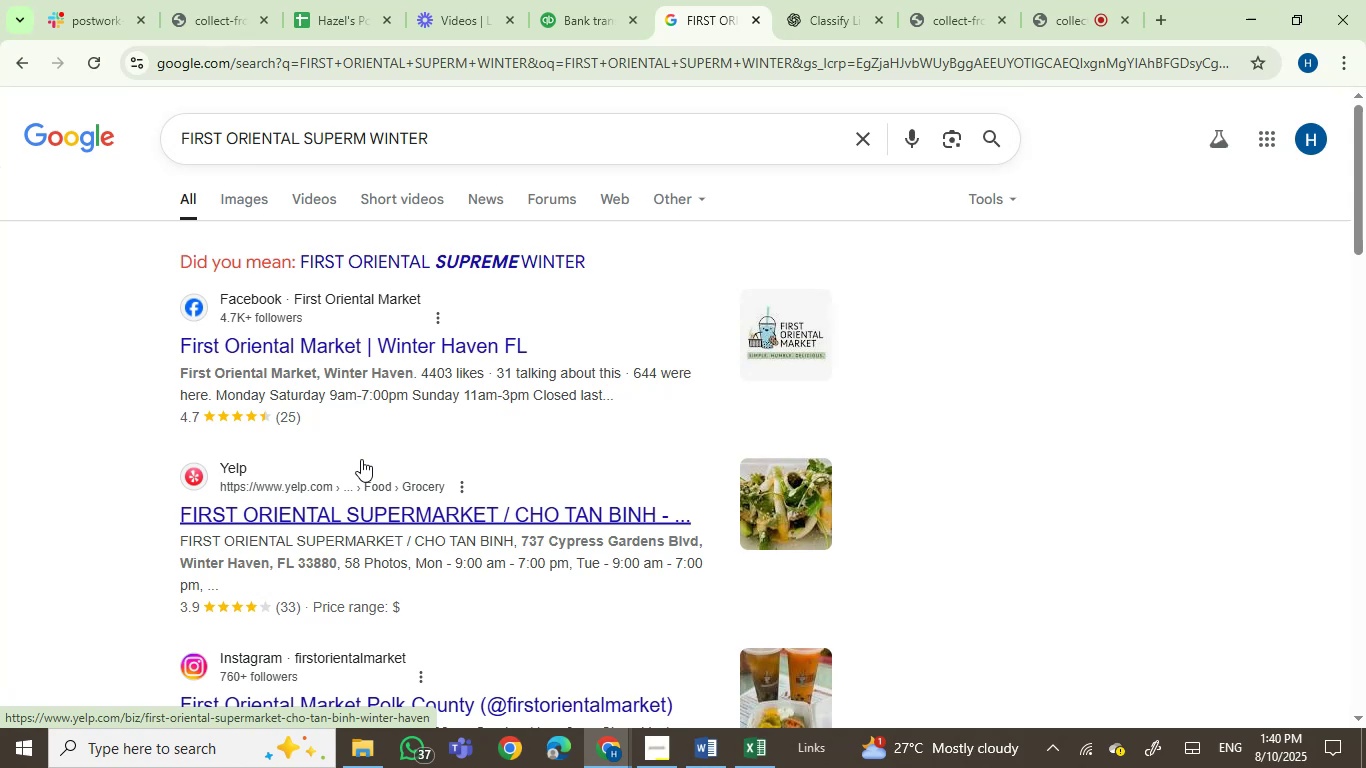 
scroll: coordinate [63, 449], scroll_direction: down, amount: 4.0
 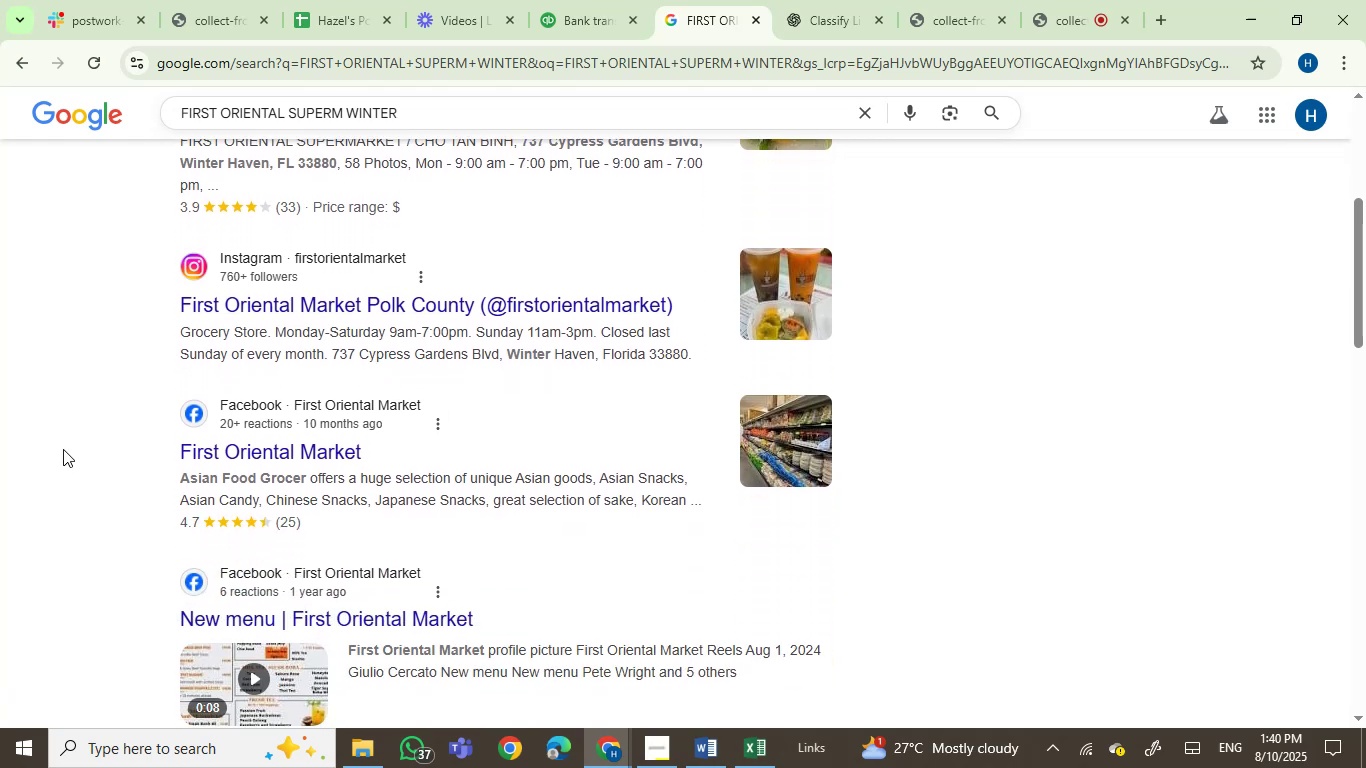 
left_click([551, 0])
 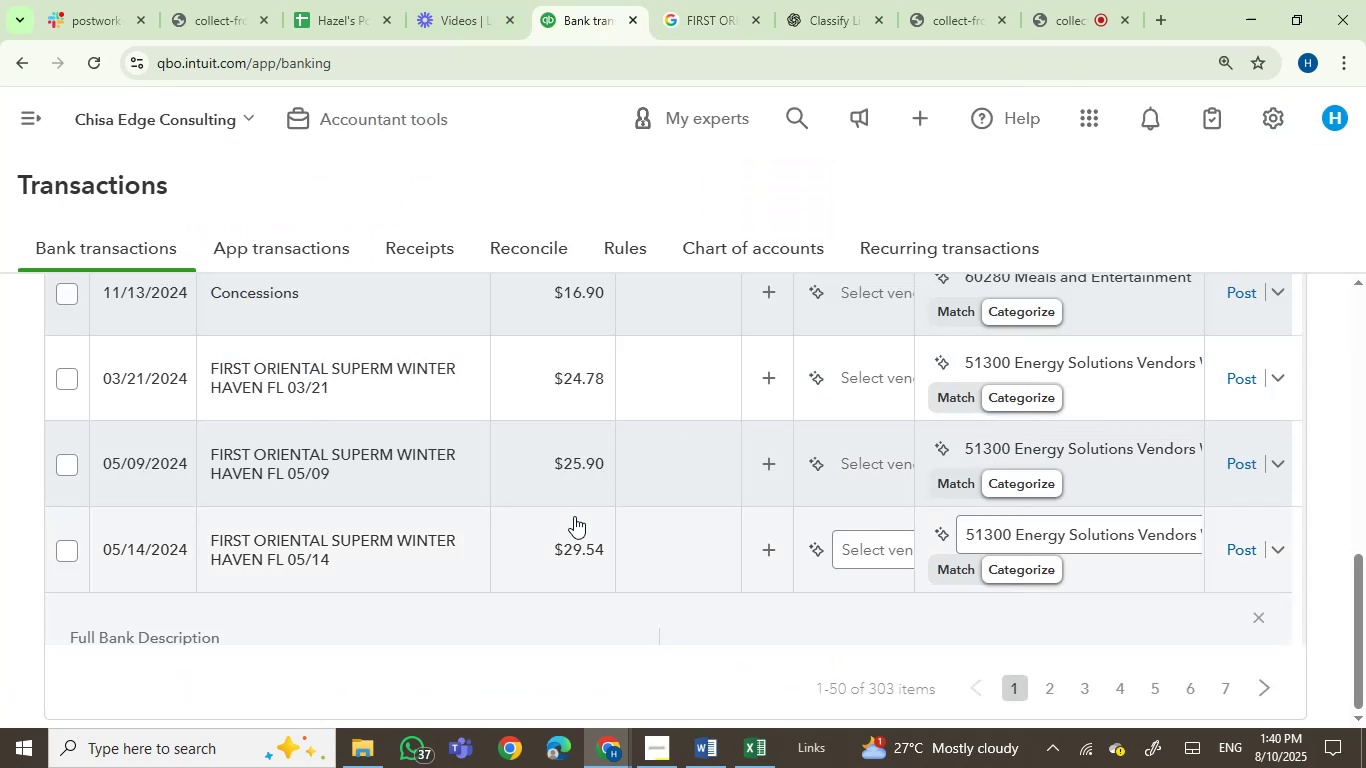 
scroll: coordinate [544, 559], scroll_direction: down, amount: 1.0
 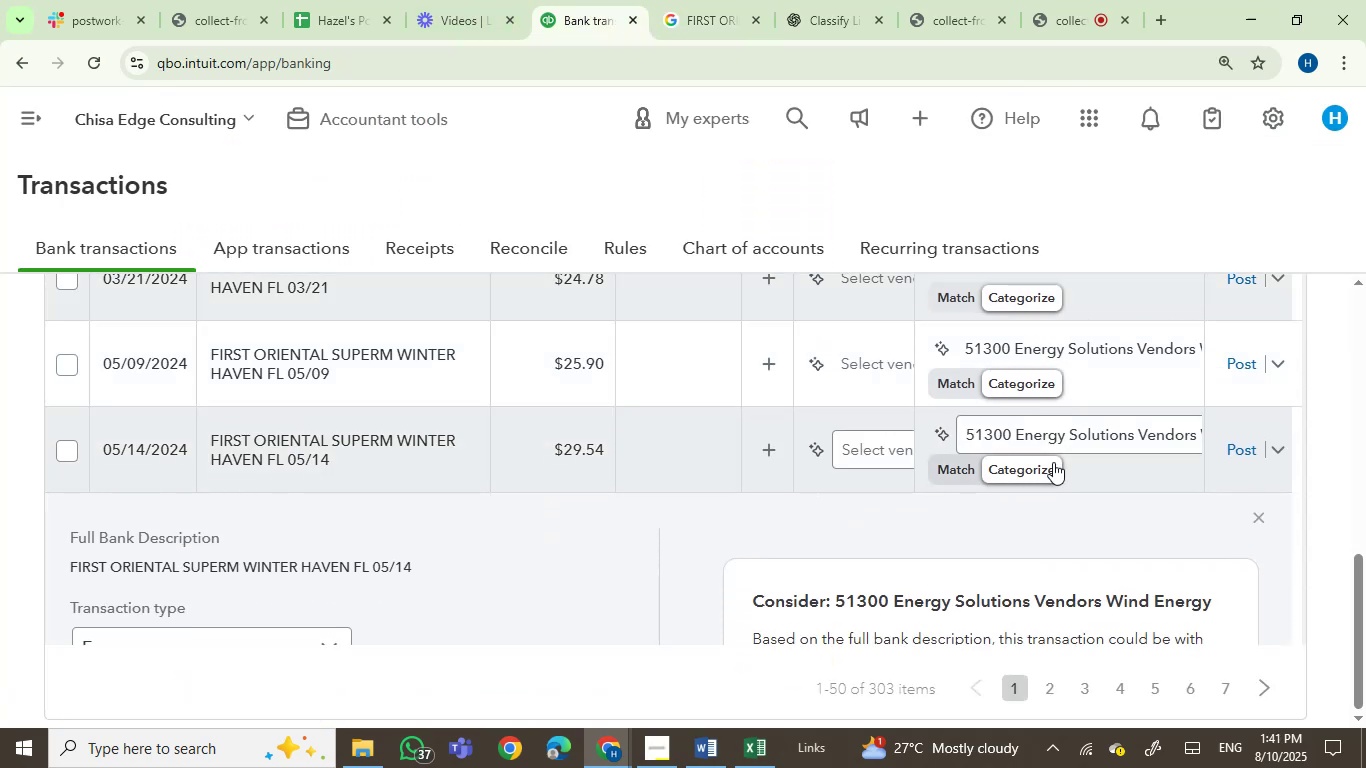 
left_click([1054, 446])
 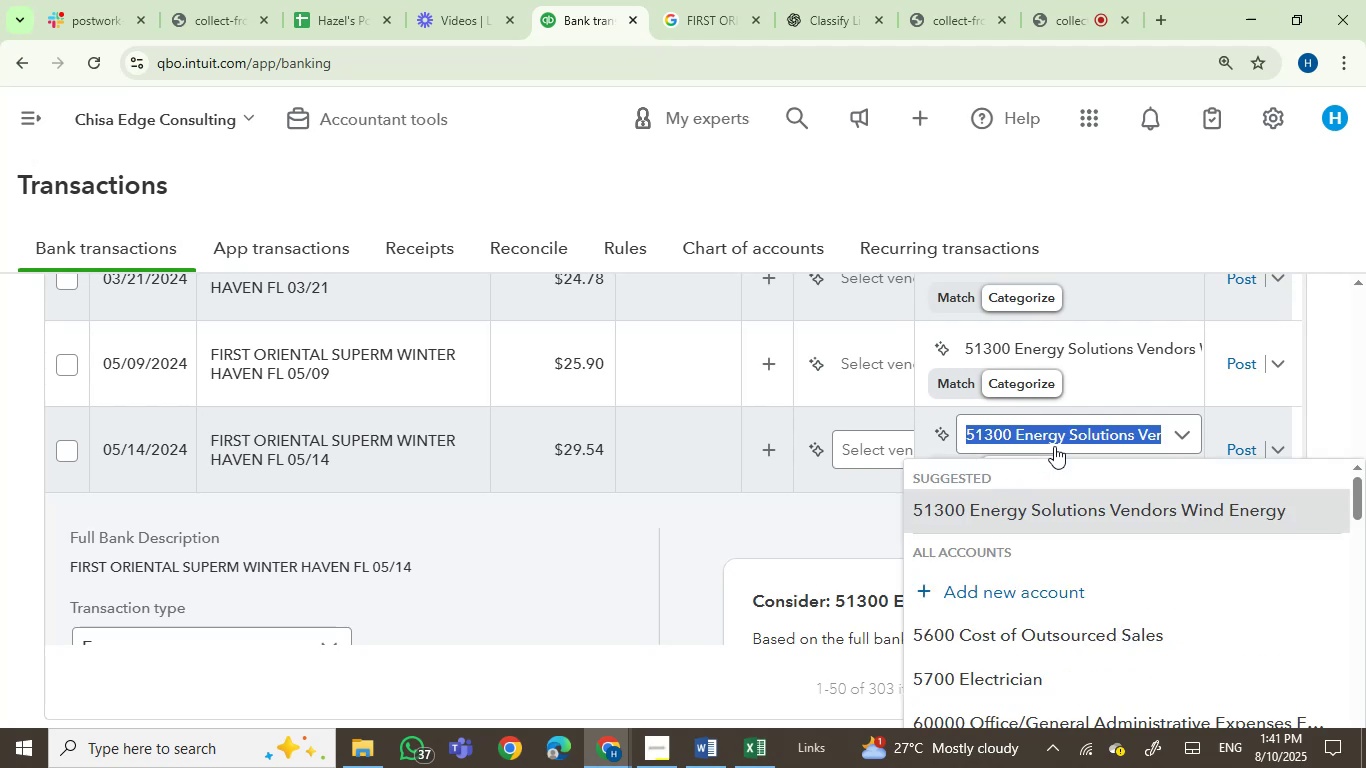 
type(meal)
 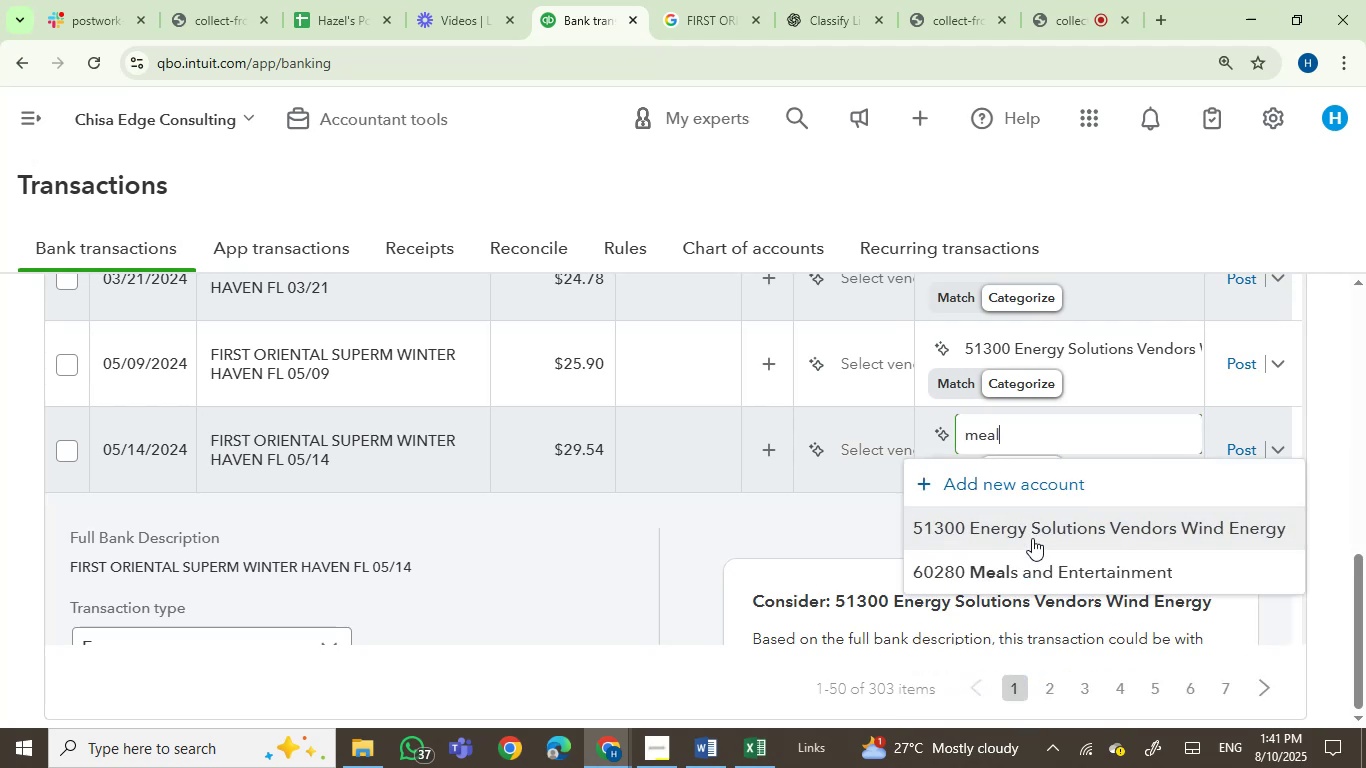 
left_click([1020, 572])
 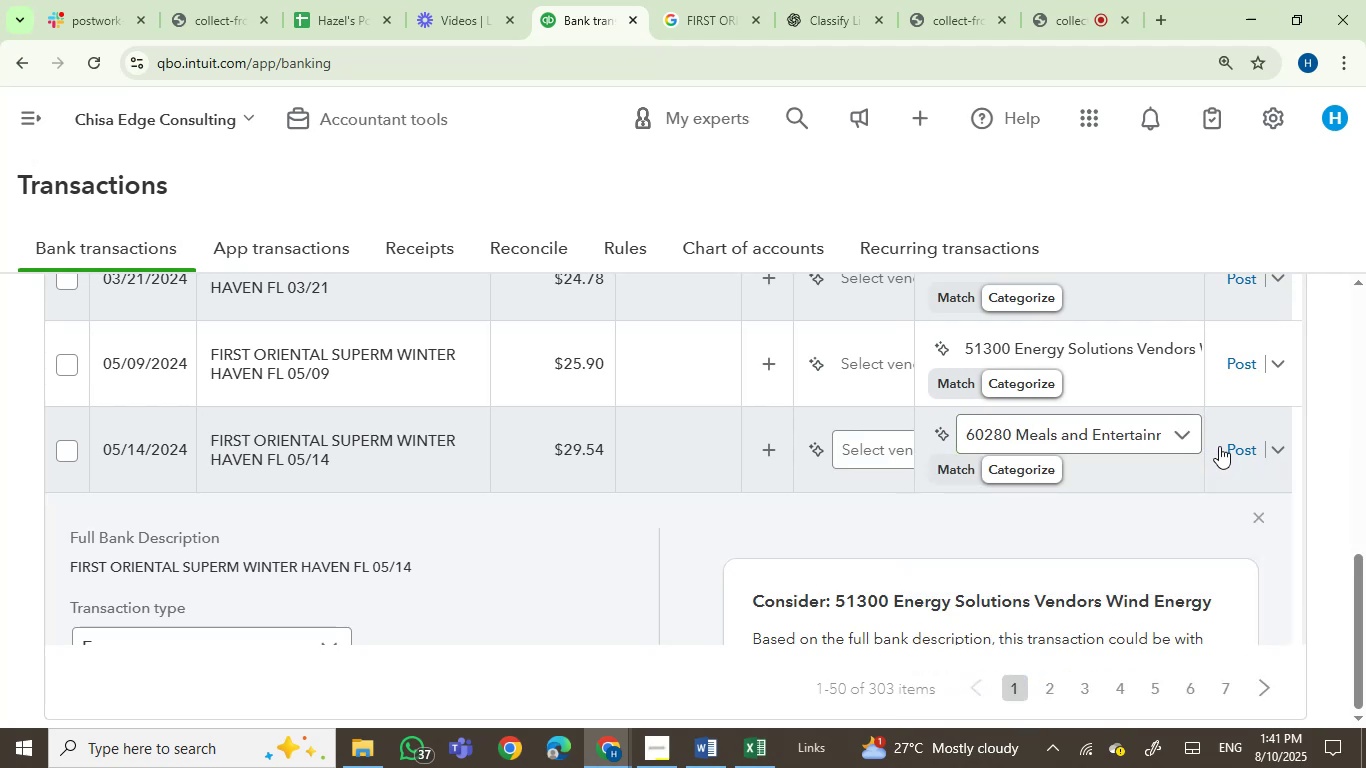 
left_click([1228, 445])
 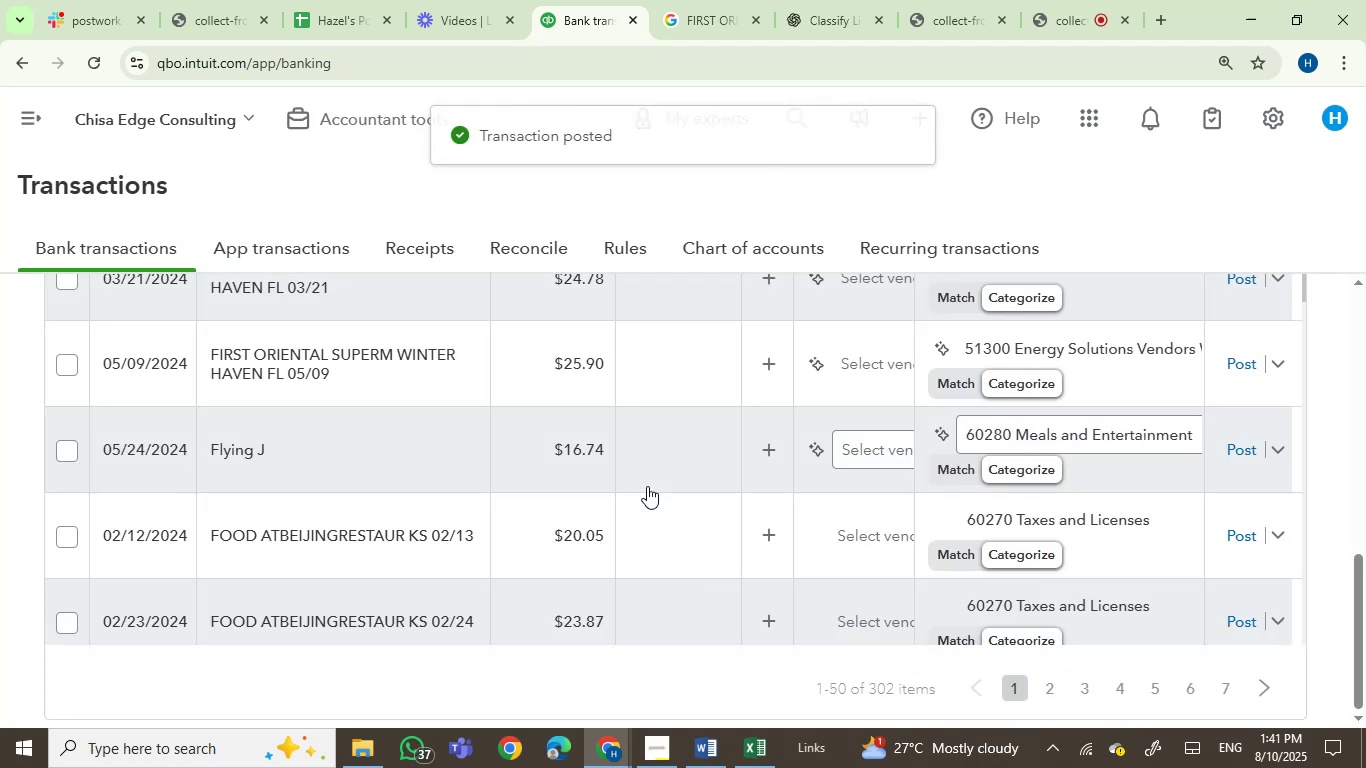 
left_click([371, 481])
 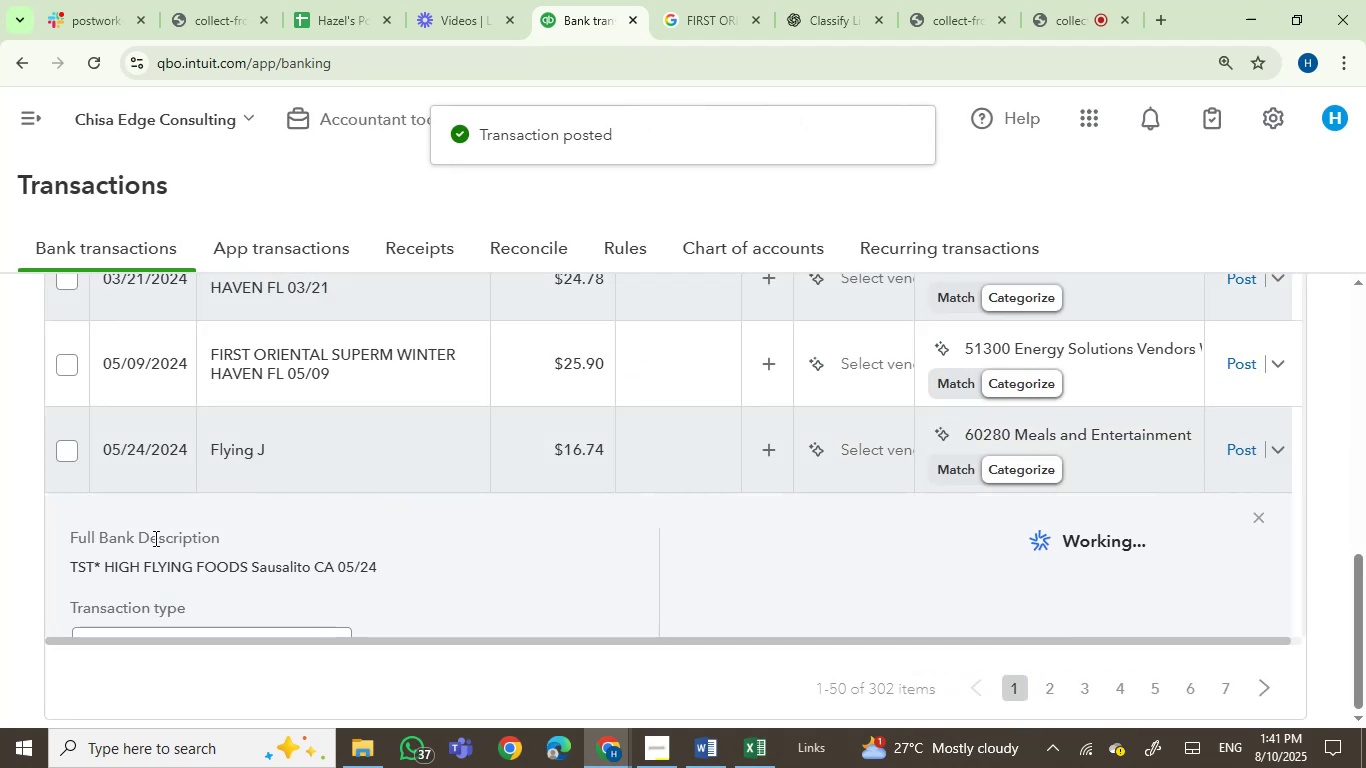 
scroll: coordinate [167, 555], scroll_direction: down, amount: 1.0
 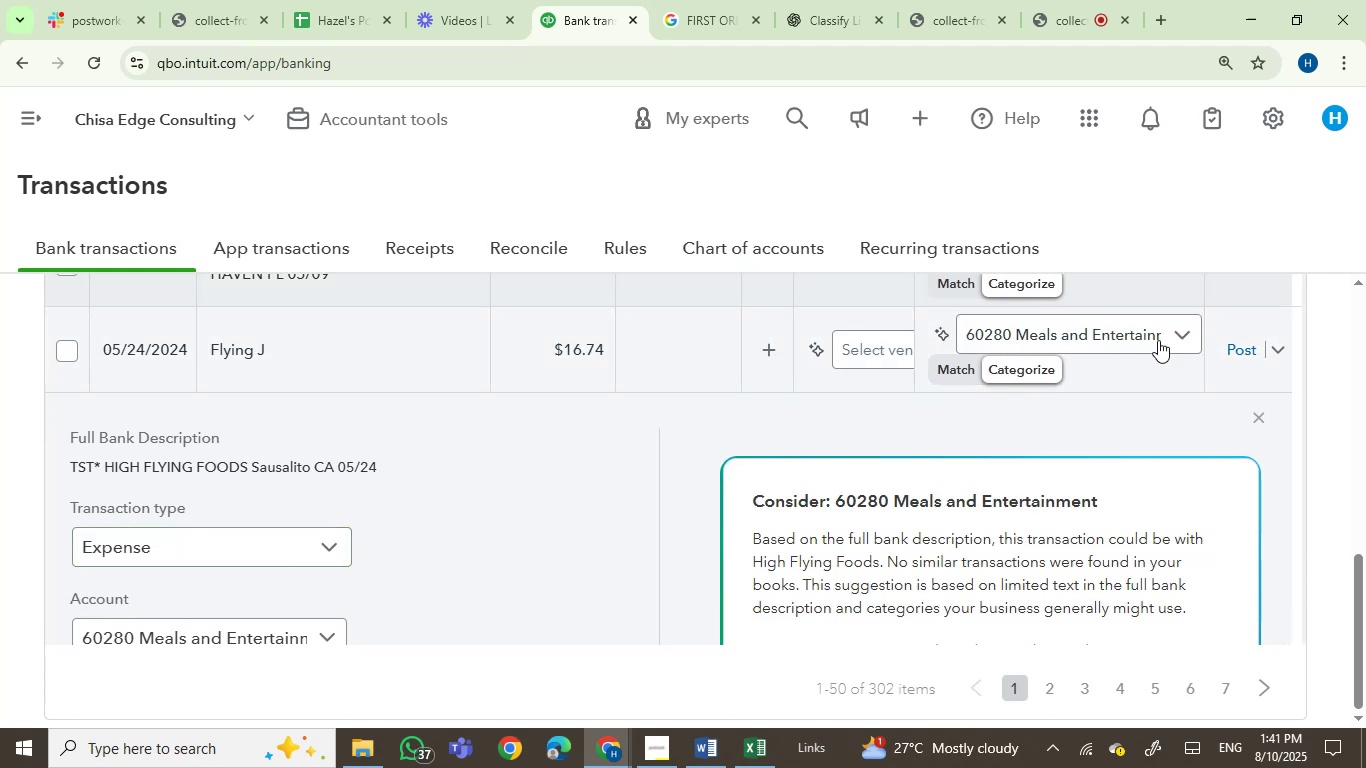 
left_click([1245, 351])
 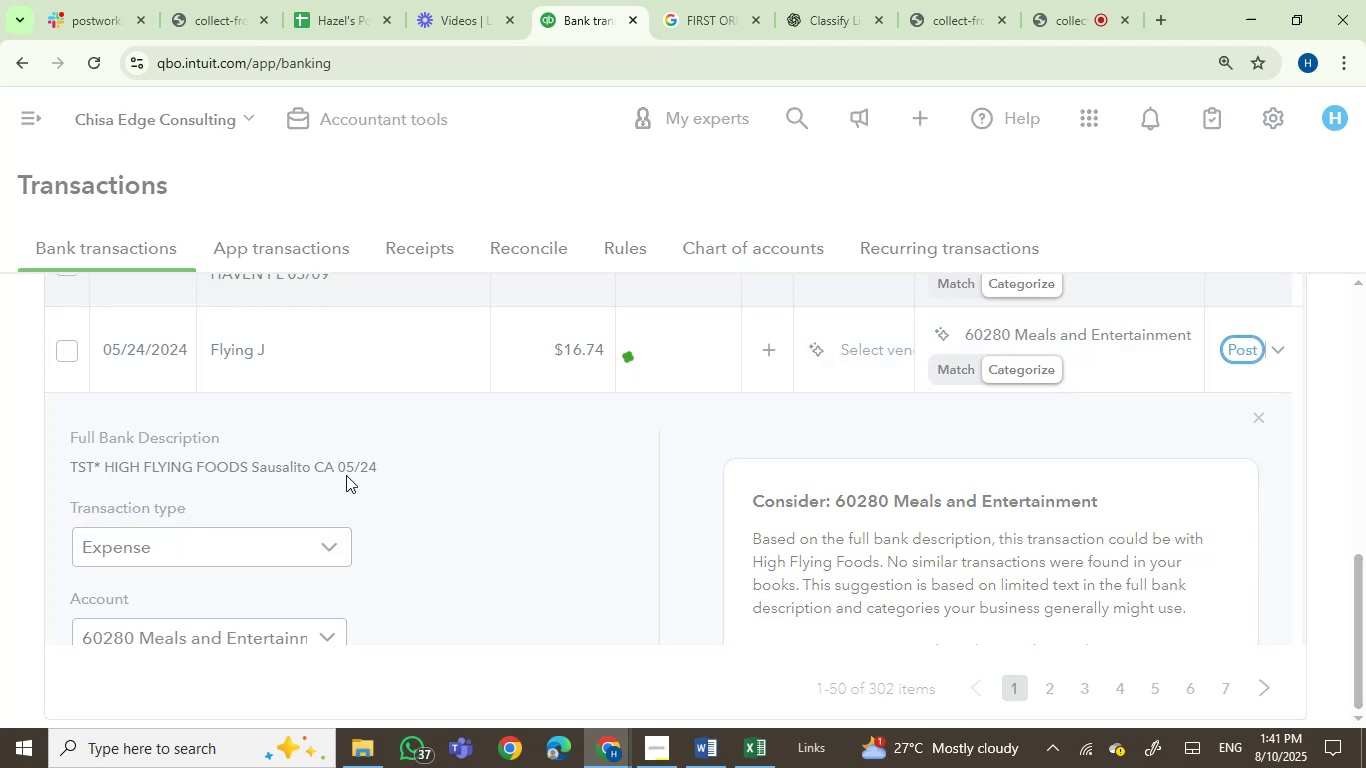 
scroll: coordinate [346, 475], scroll_direction: up, amount: 1.0
 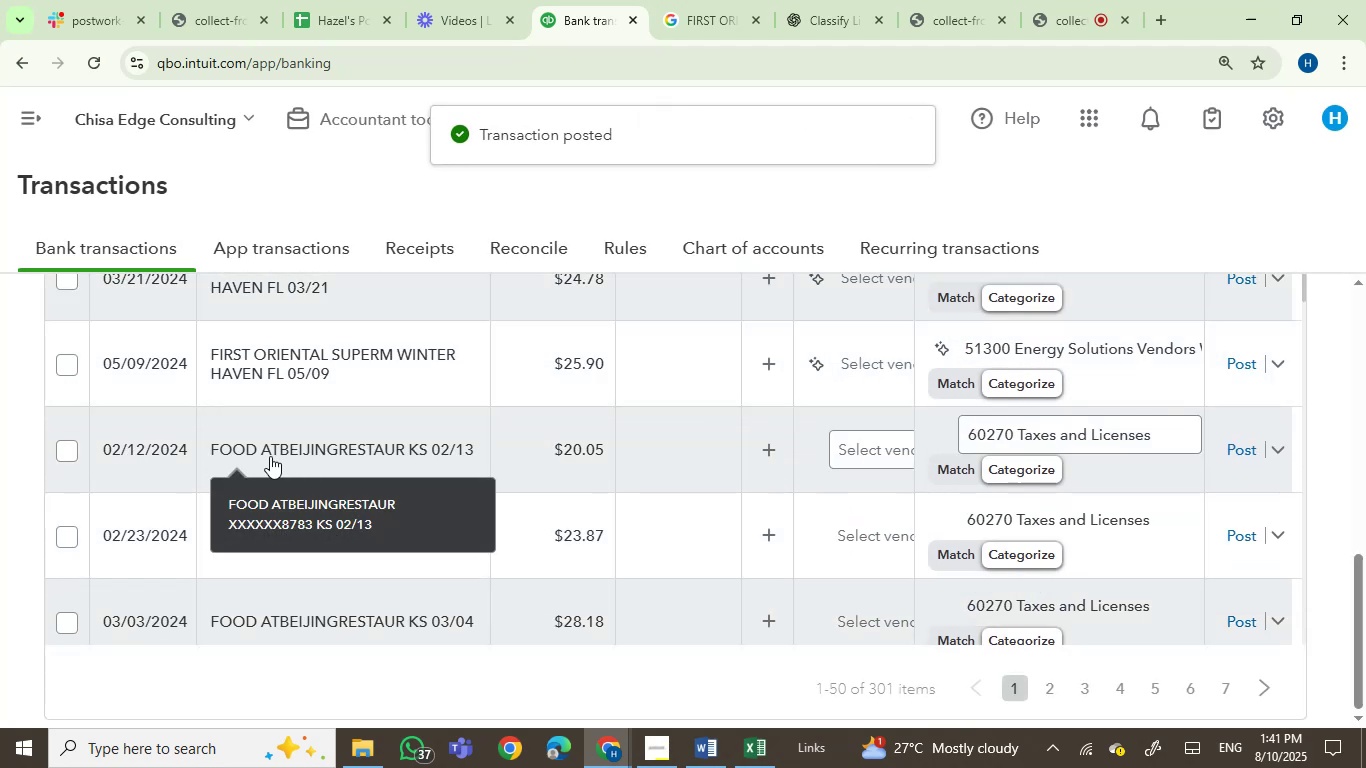 
left_click([270, 456])
 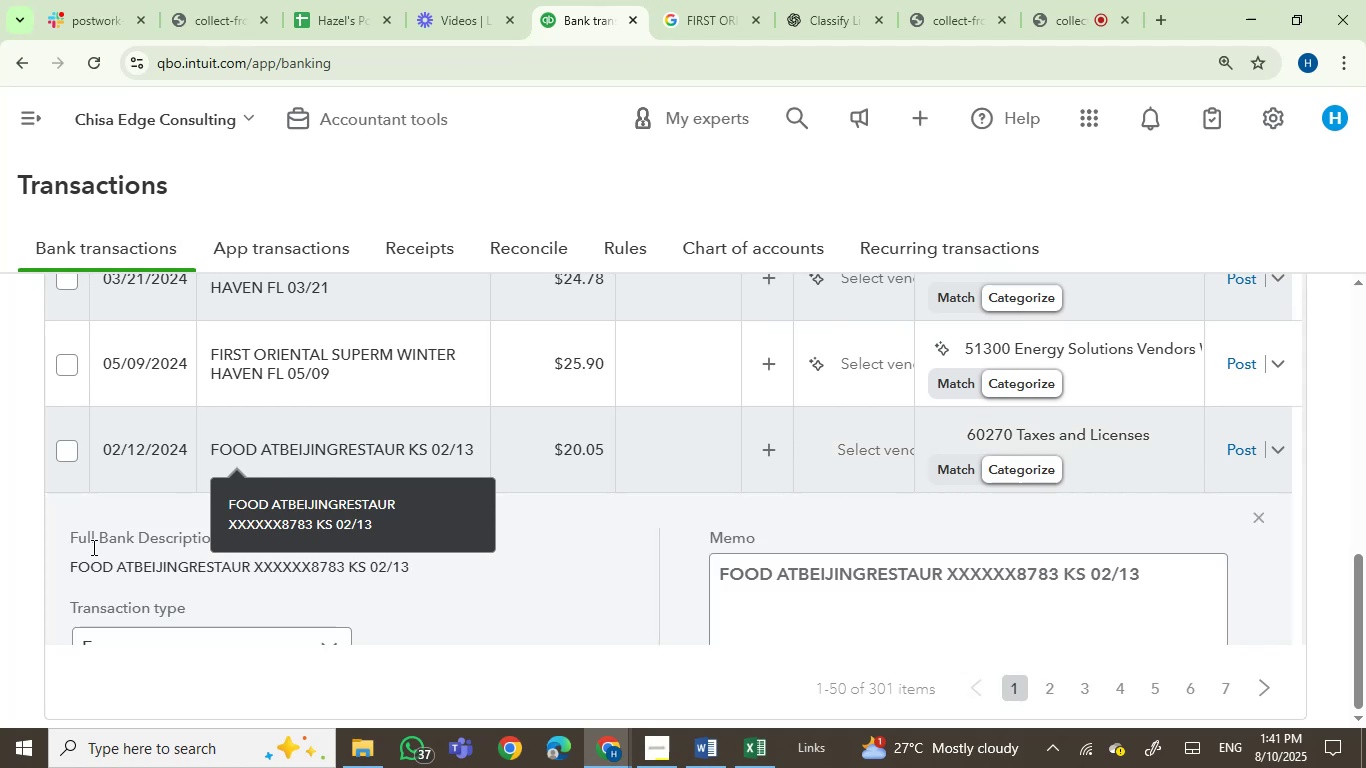 
left_click([76, 572])
 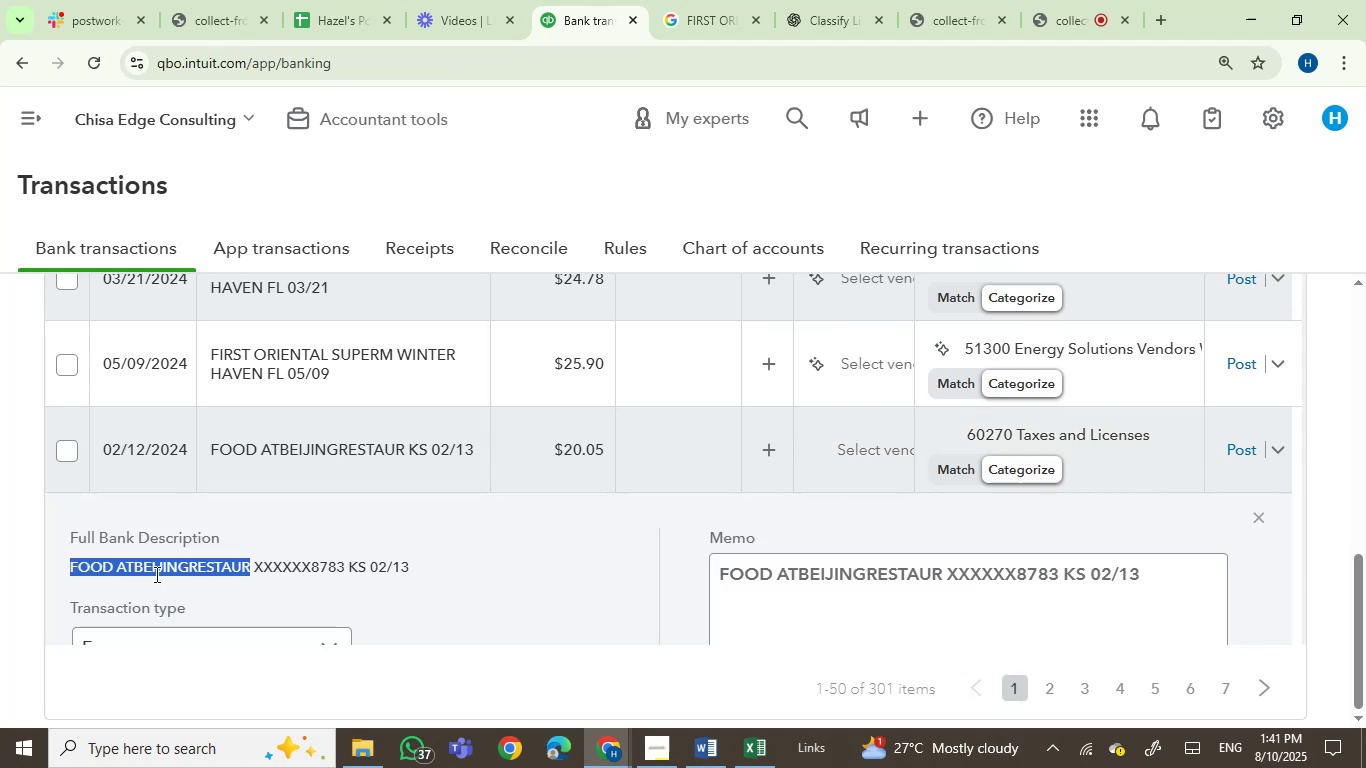 
key(Control+C)
 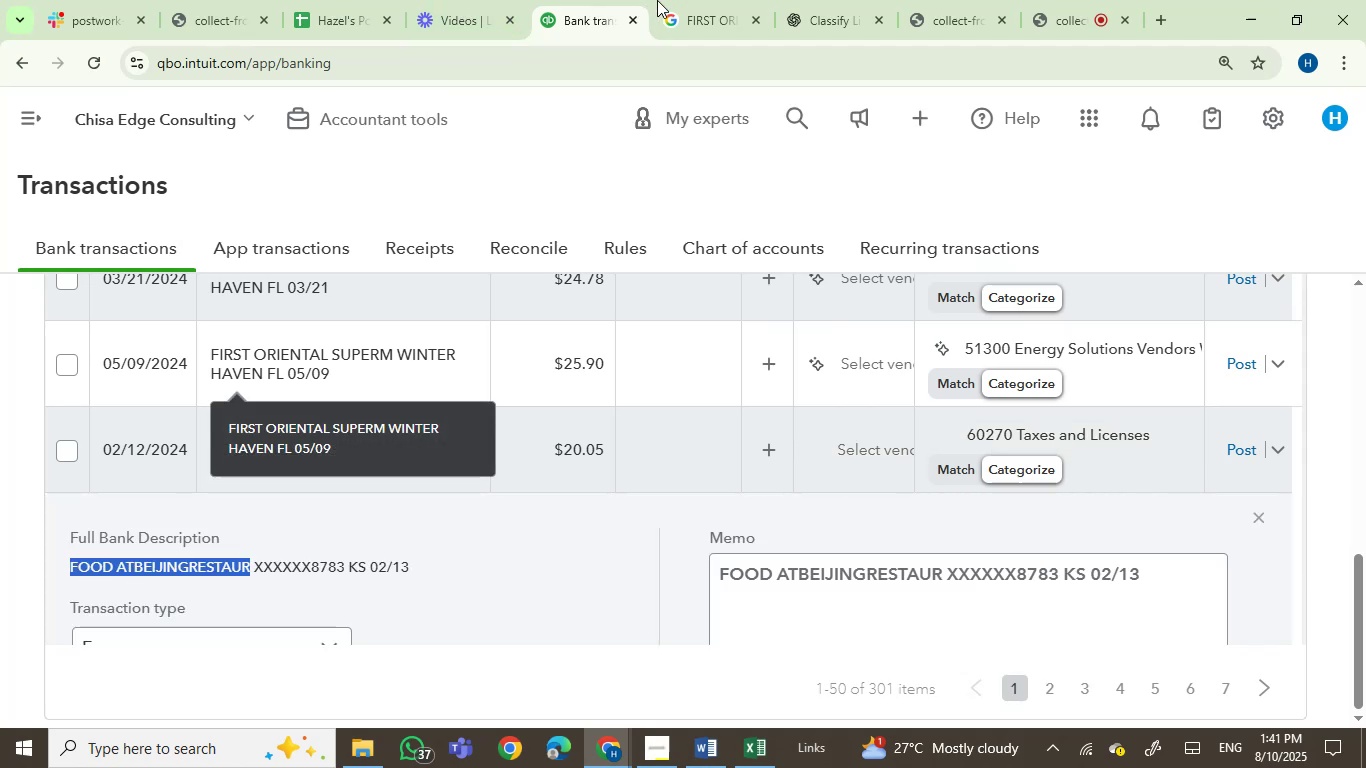 
left_click([707, 0])
 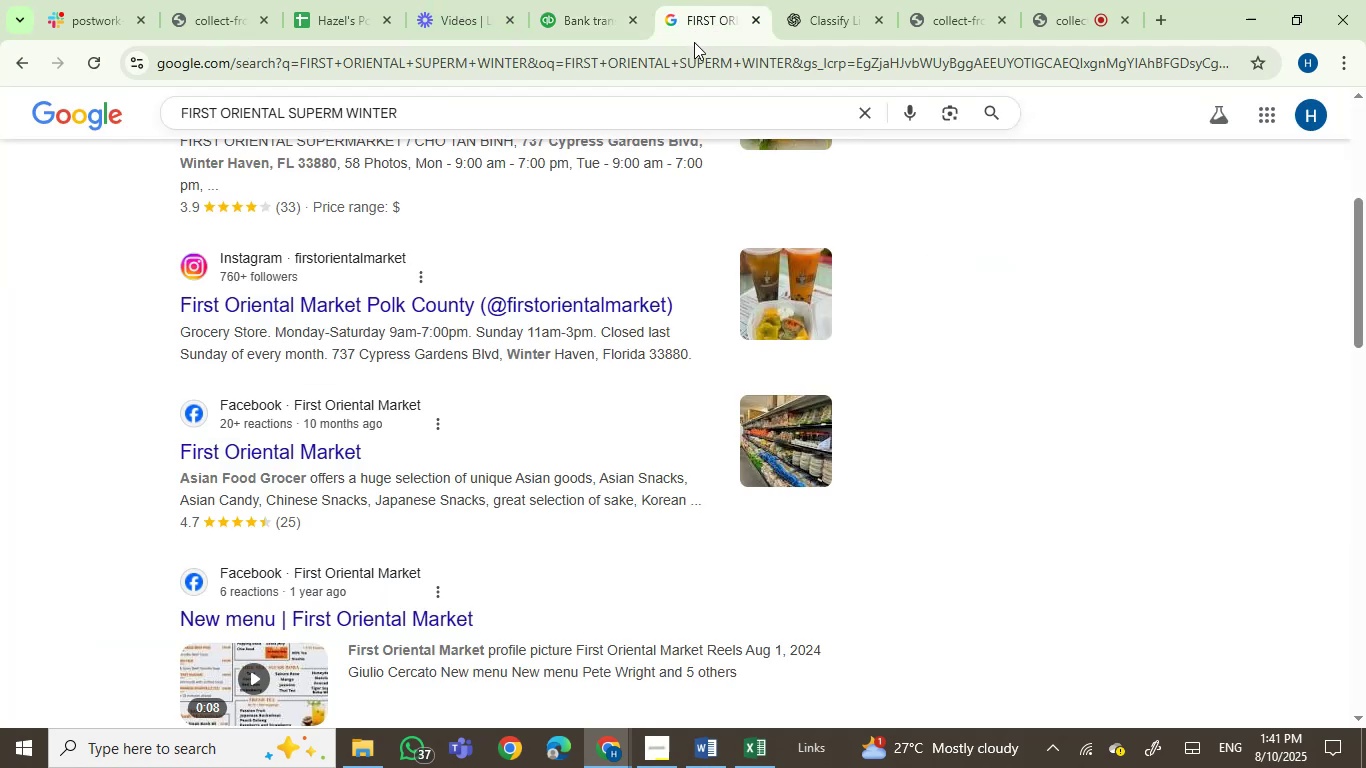 
left_click([694, 42])
 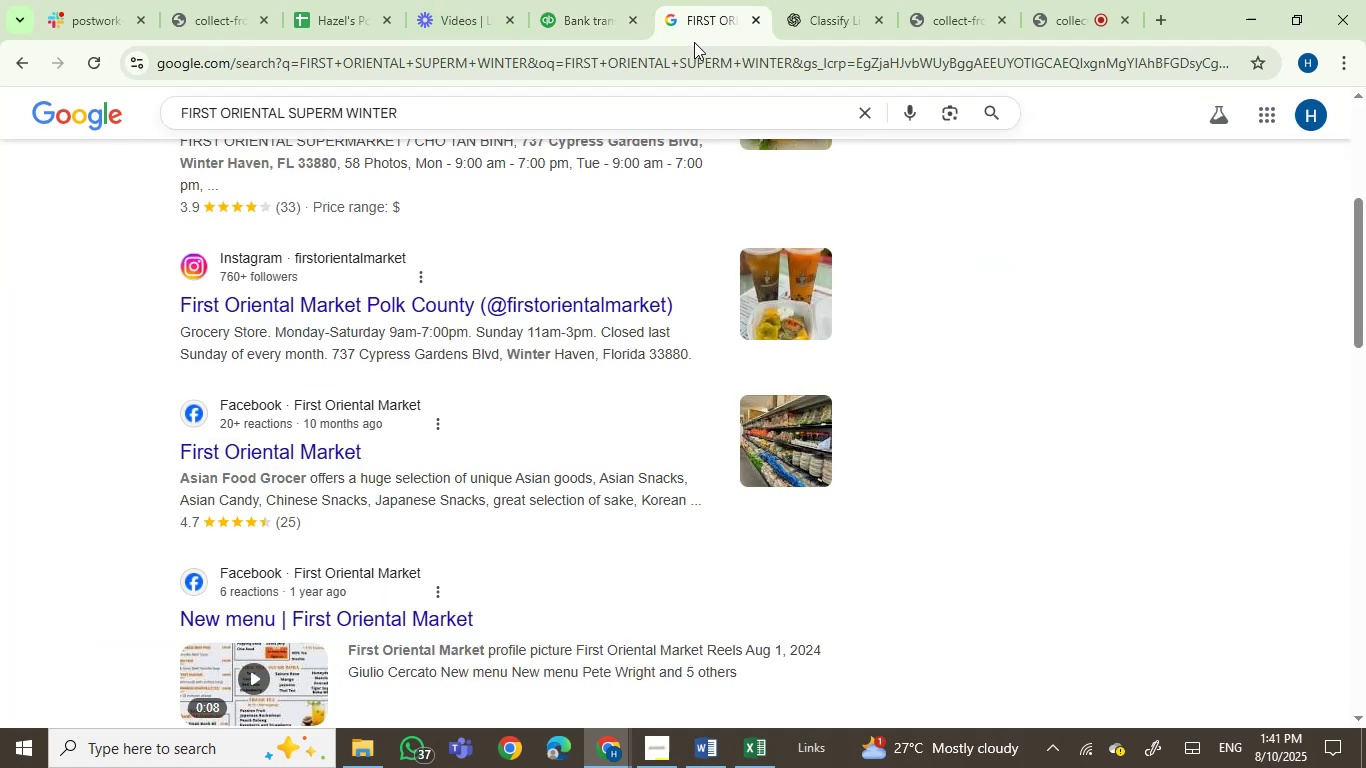 
key(Control+ControlLeft)
 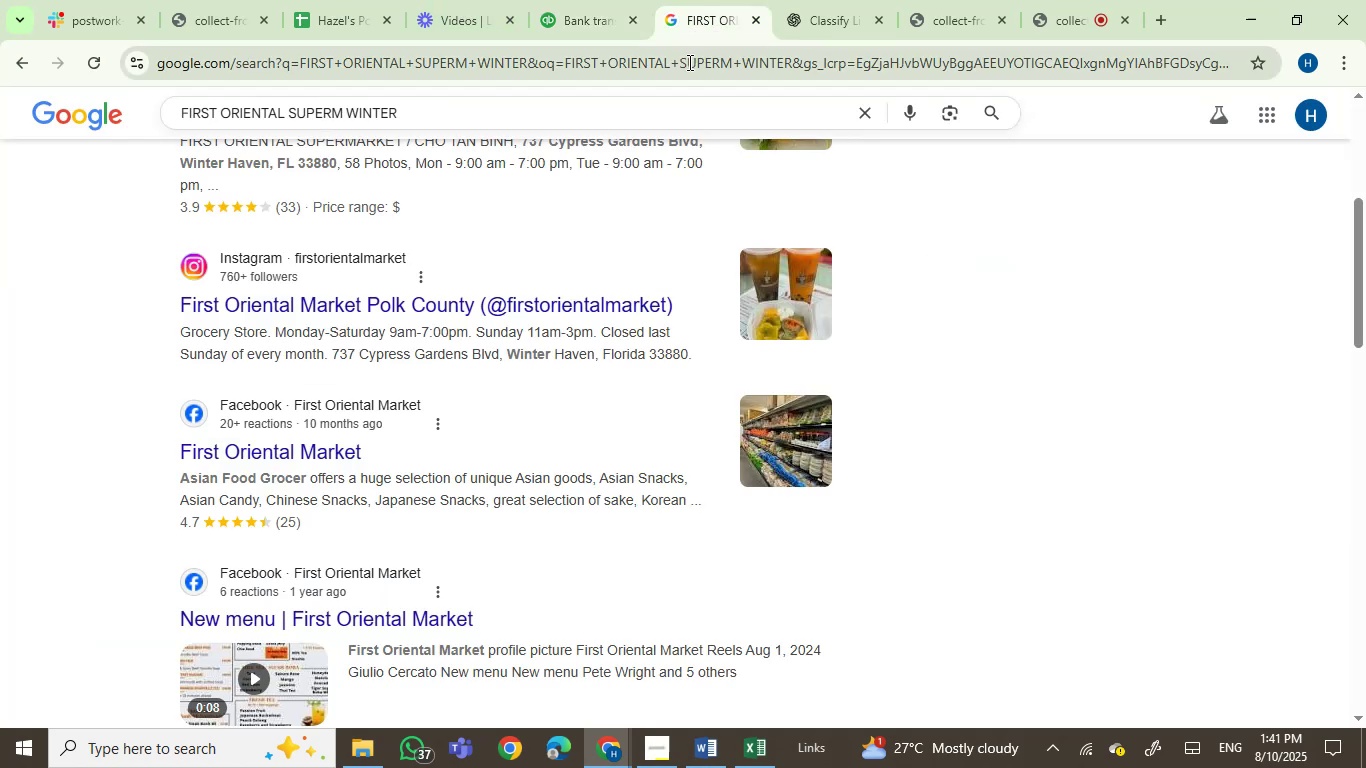 
left_click([688, 62])
 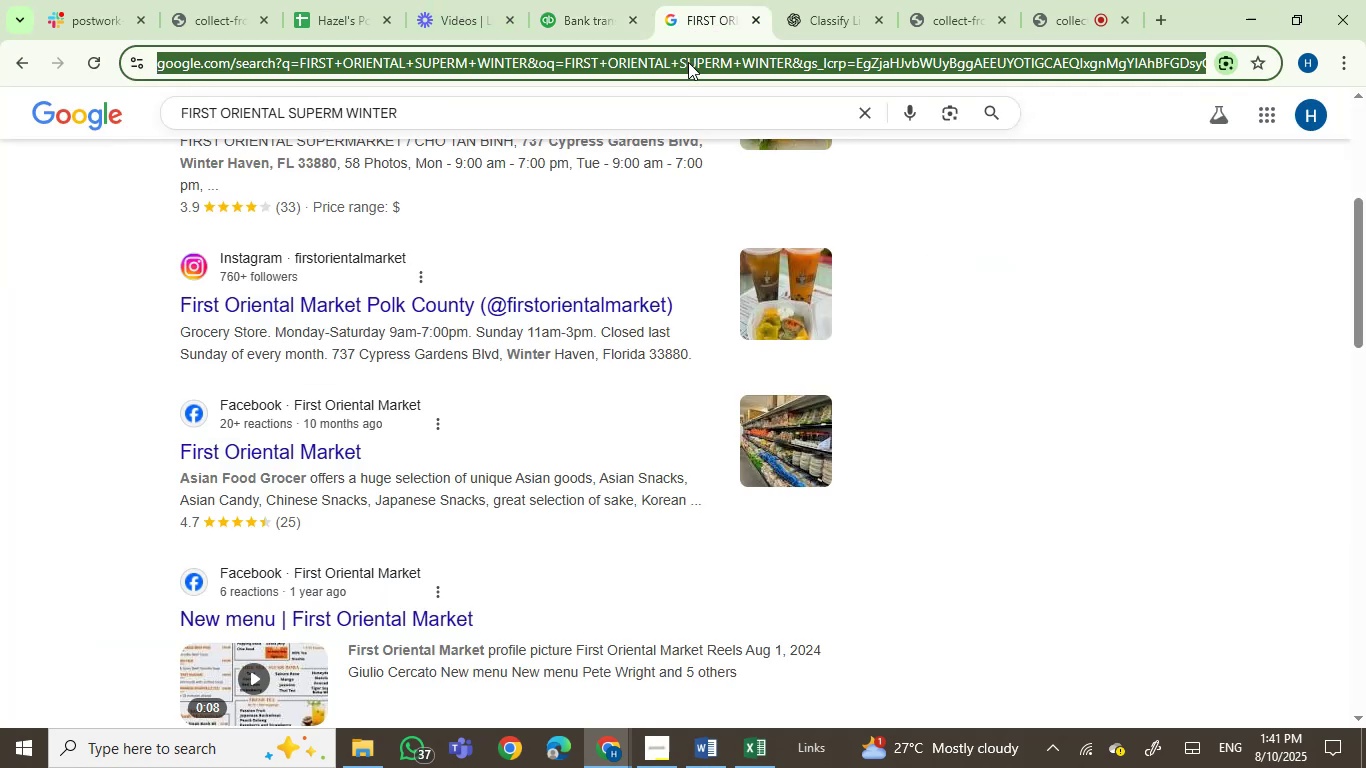 
key(Control+V)
 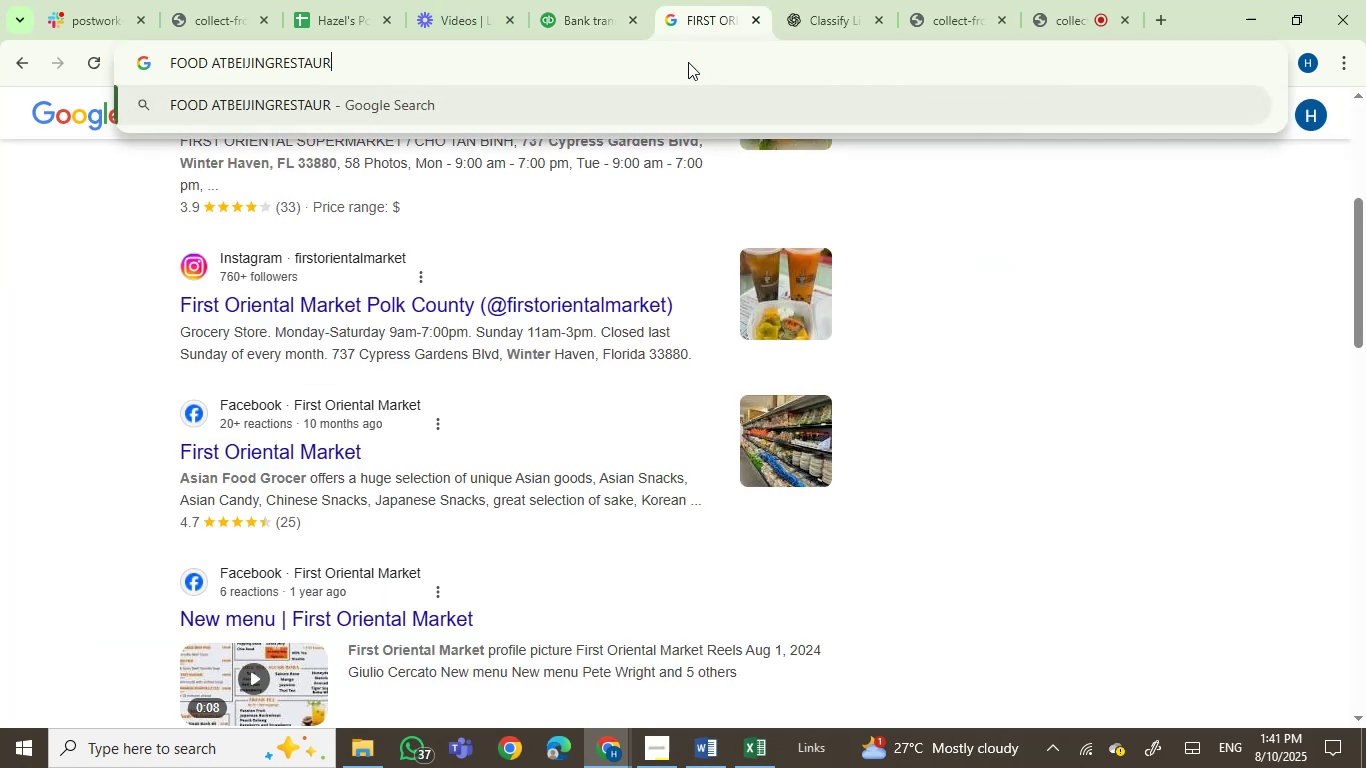 
key(Enter)
 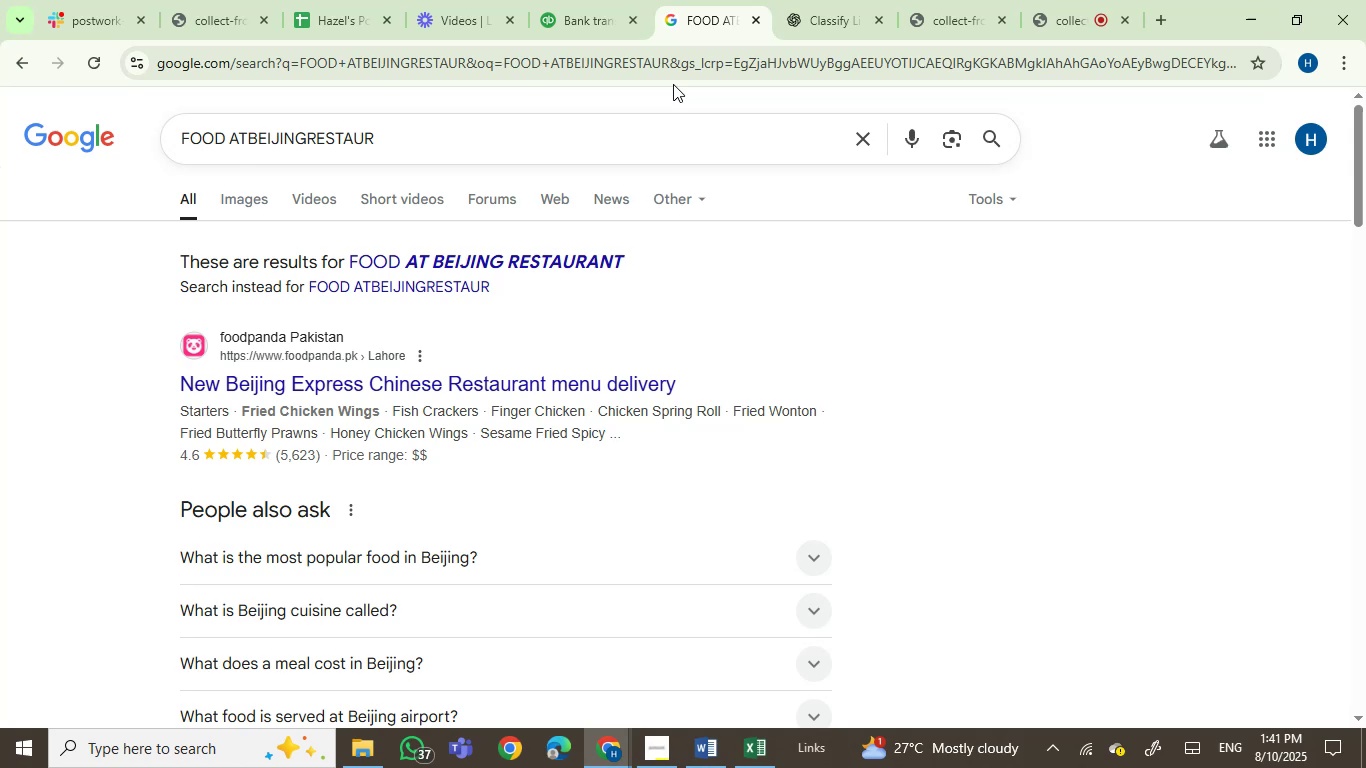 
wait(6.7)
 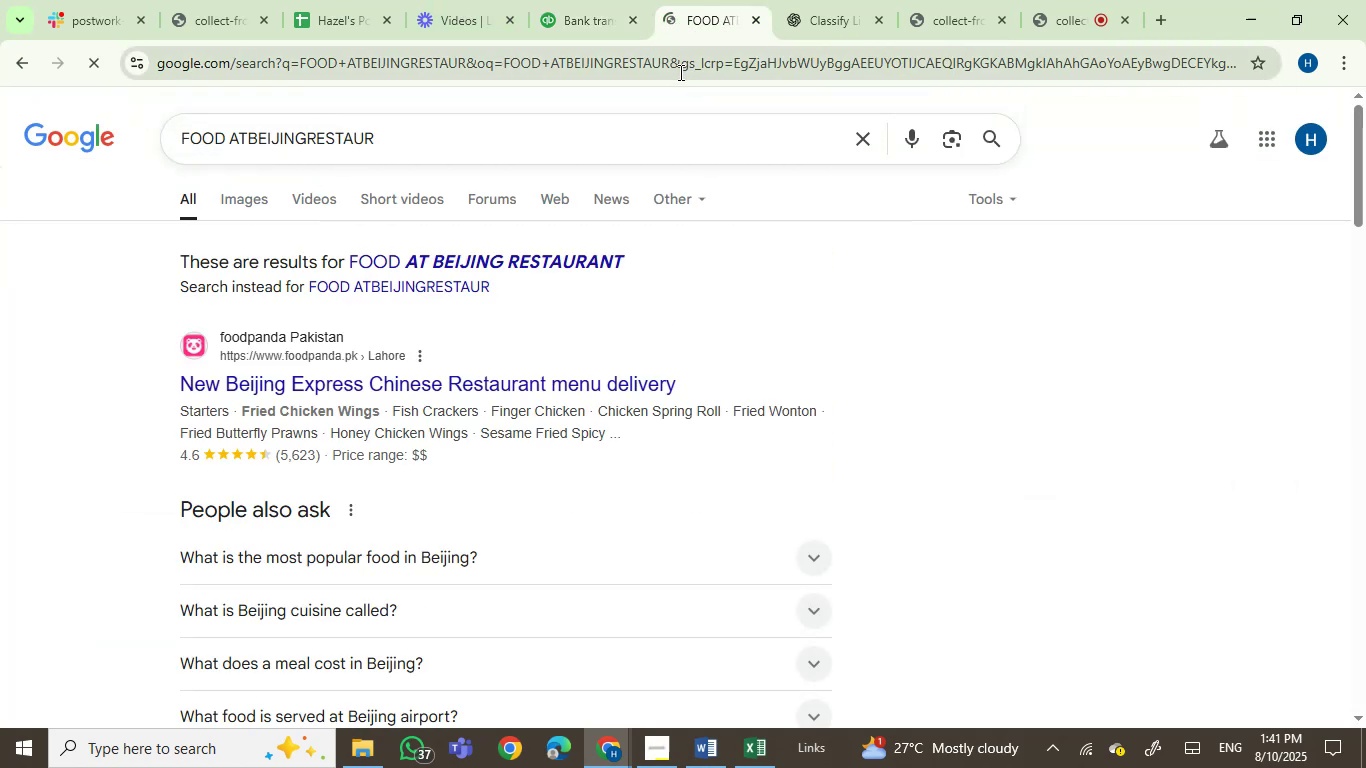 
scroll: coordinate [606, 316], scroll_direction: down, amount: 3.0
 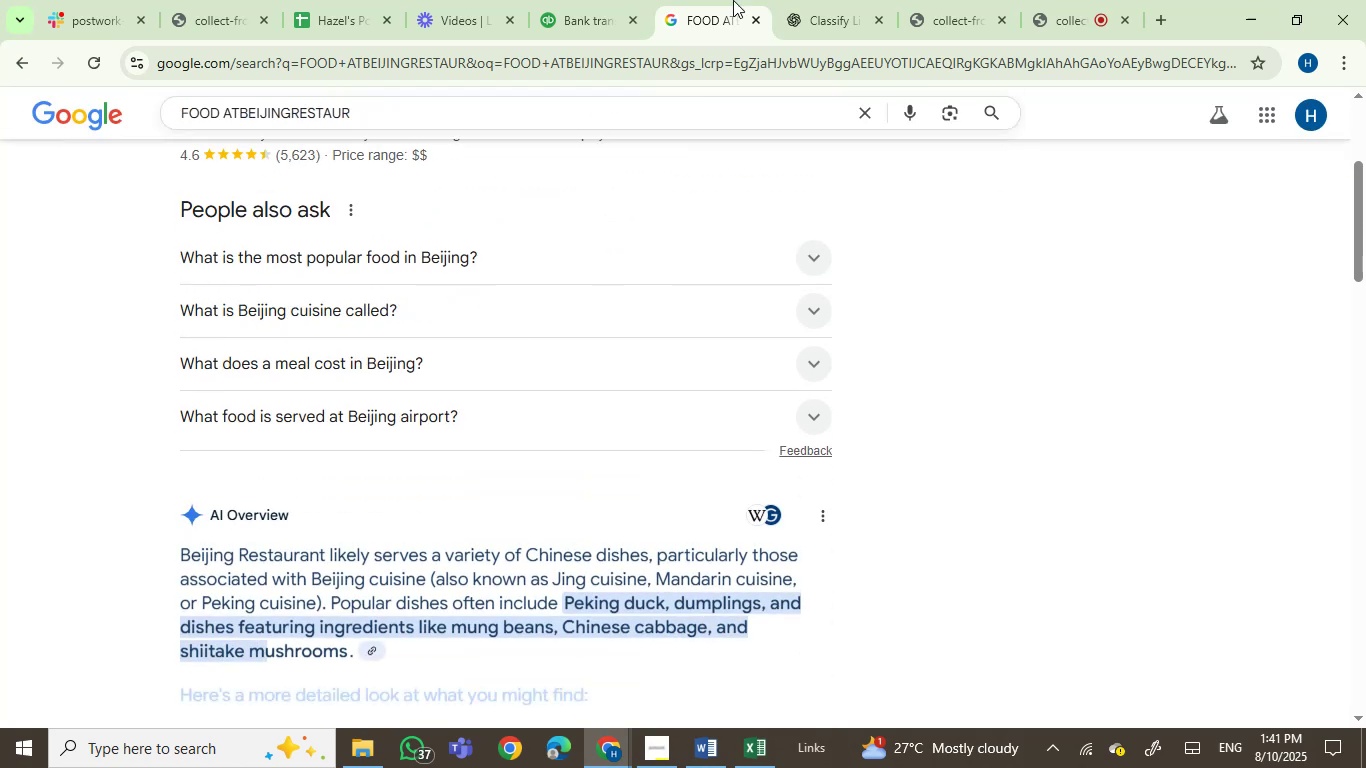 
left_click([793, 0])
 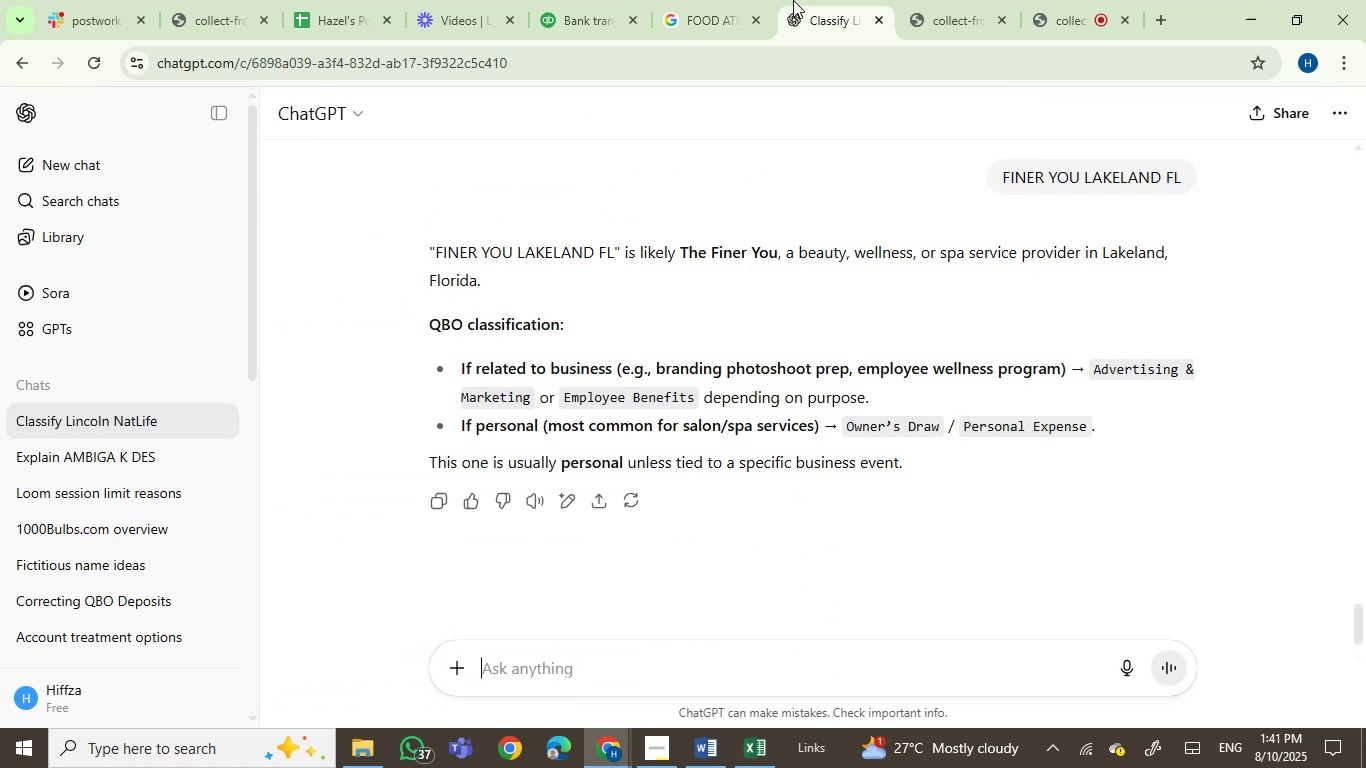 
key(Control+ControlLeft)
 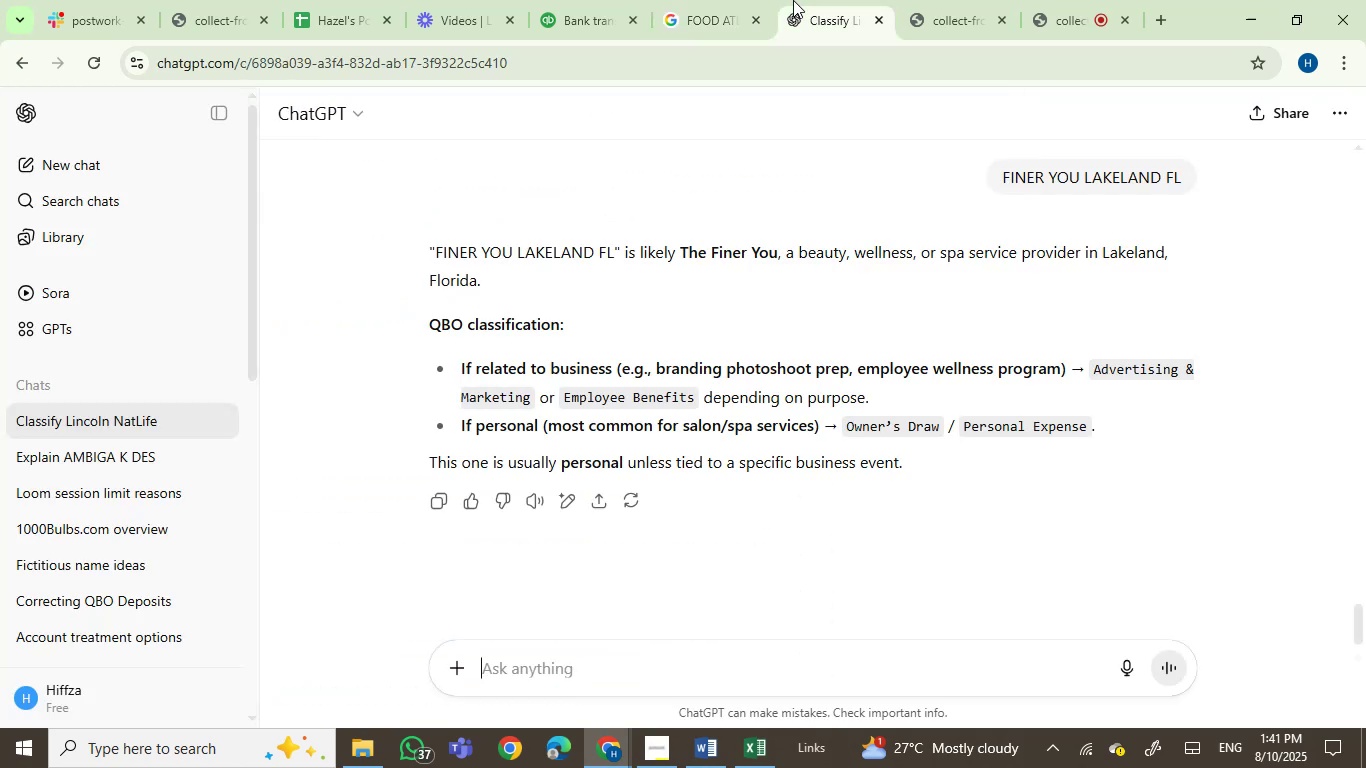 
key(Control+V)
 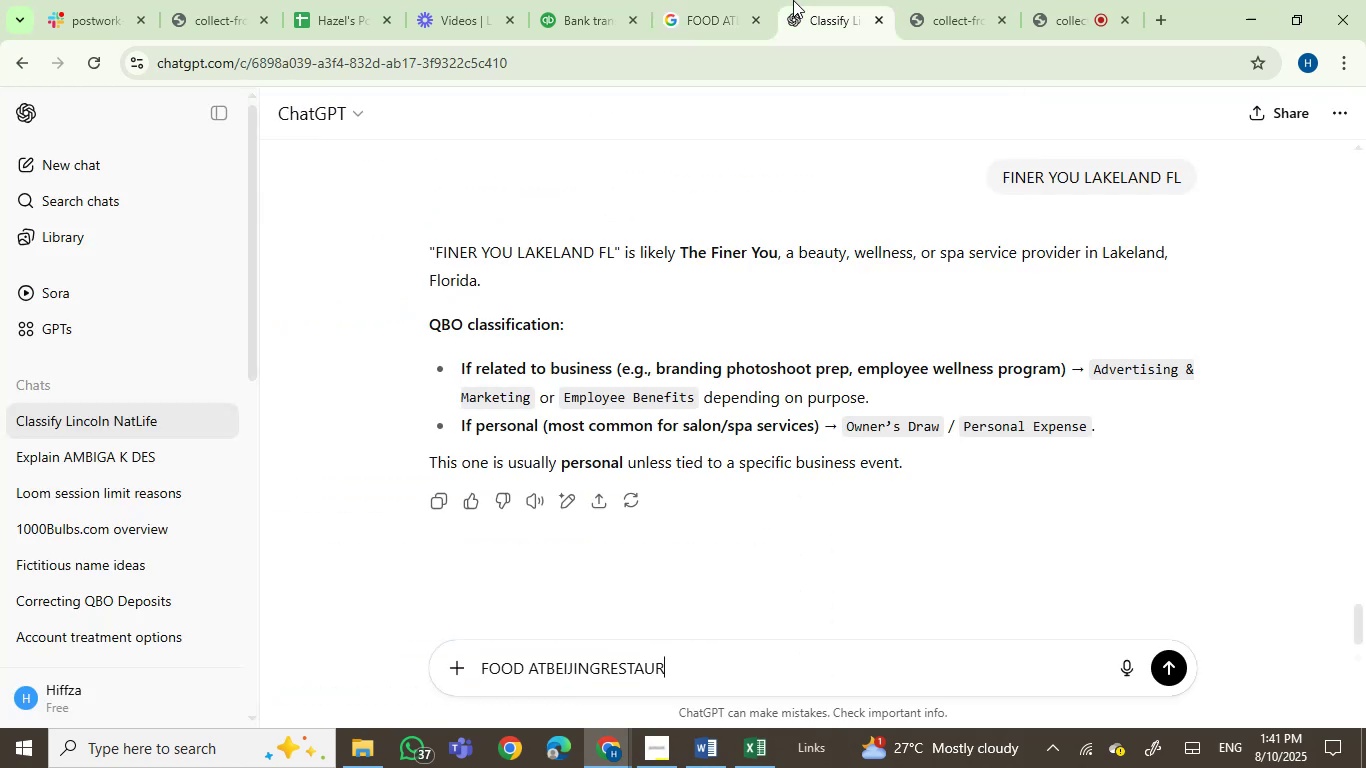 
key(Enter)
 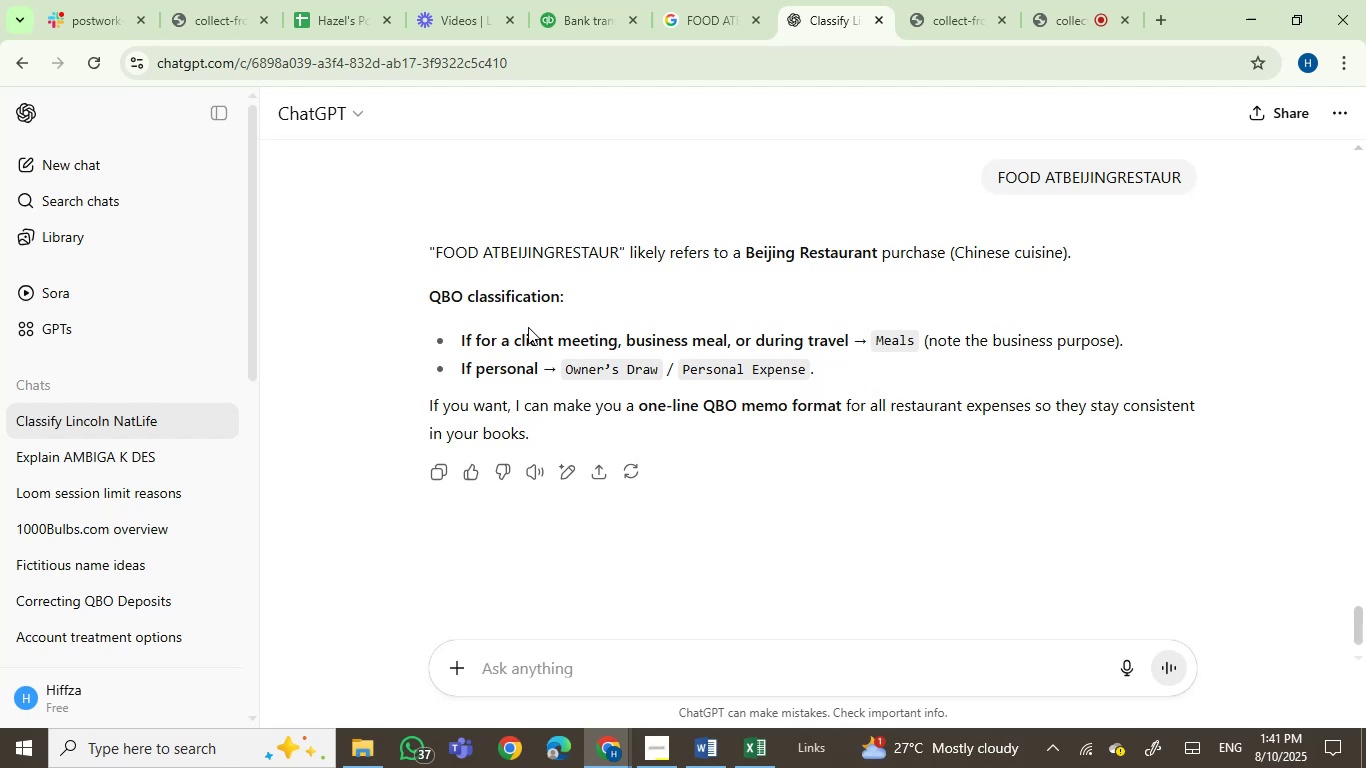 
wait(7.19)
 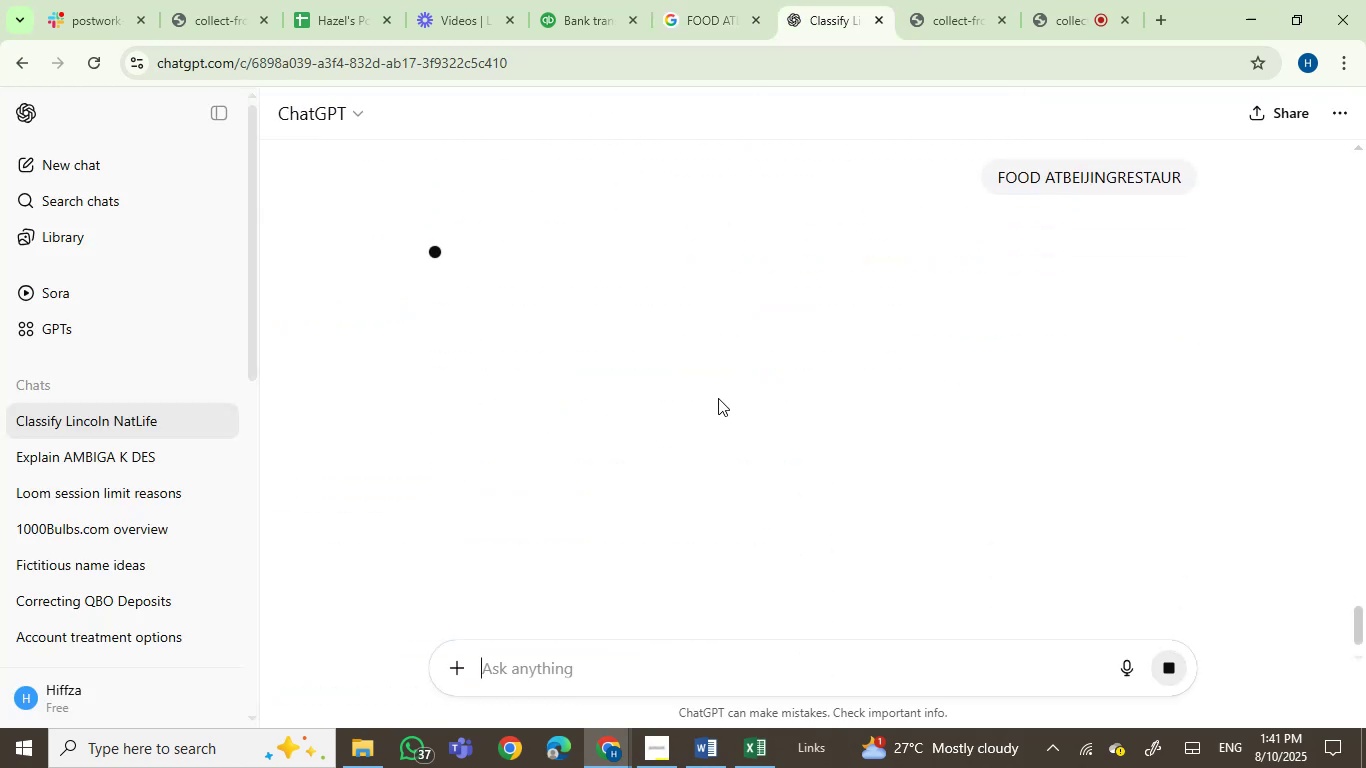 
left_click([608, 0])
 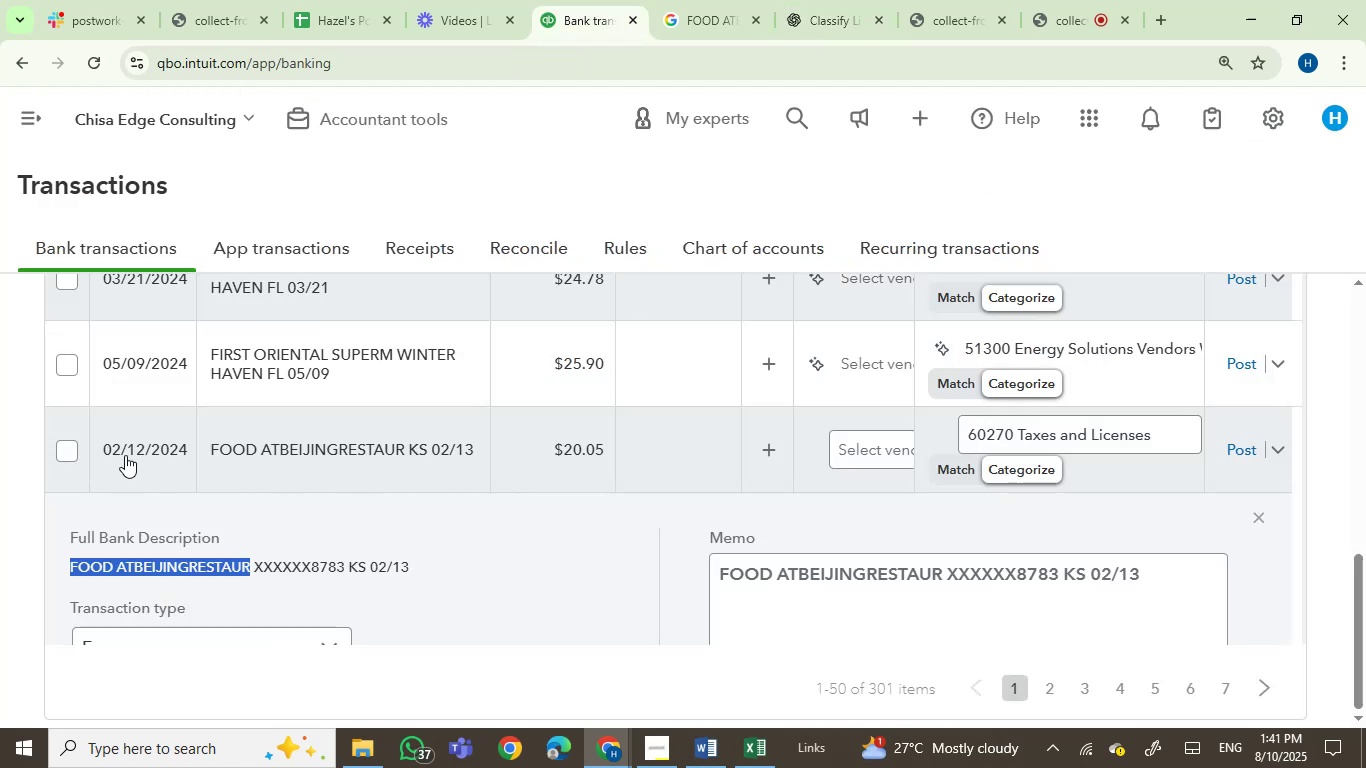 
left_click([73, 451])
 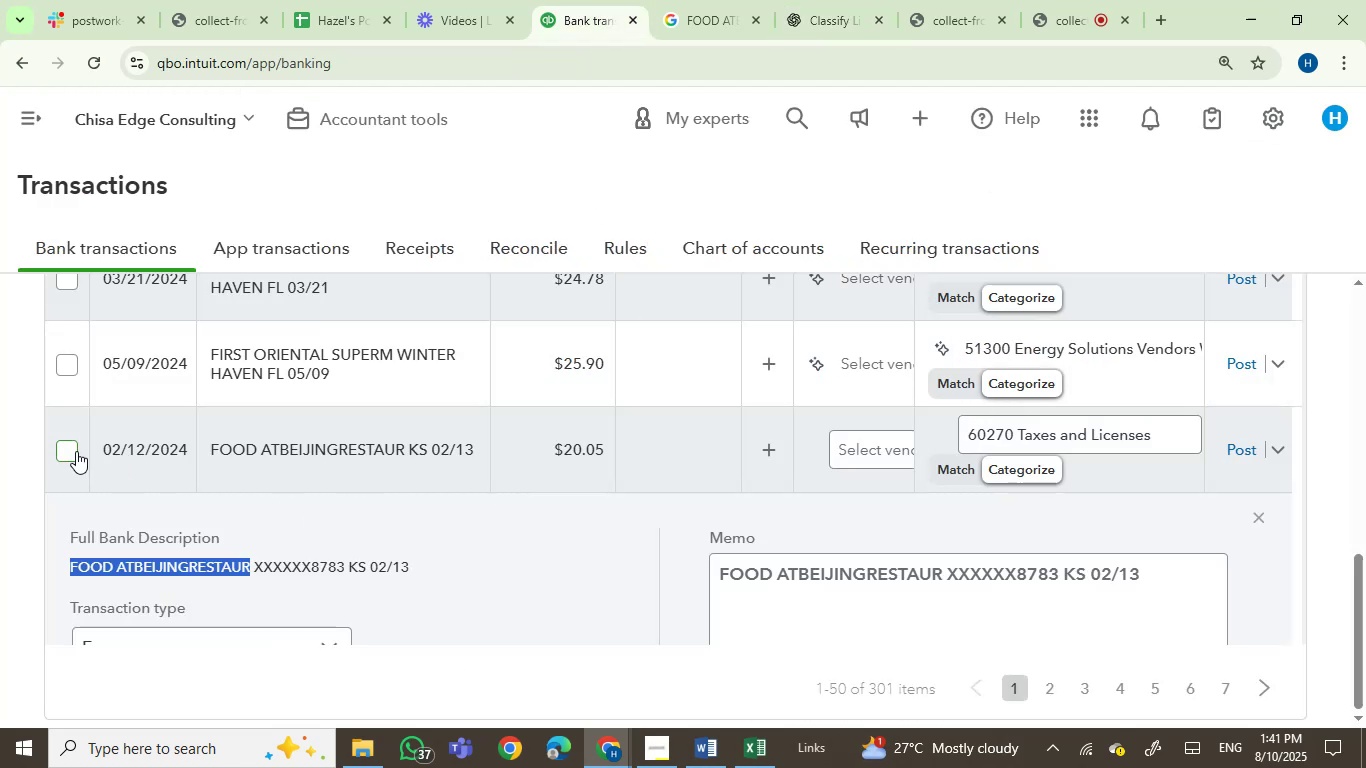 
mouse_move([318, 515])
 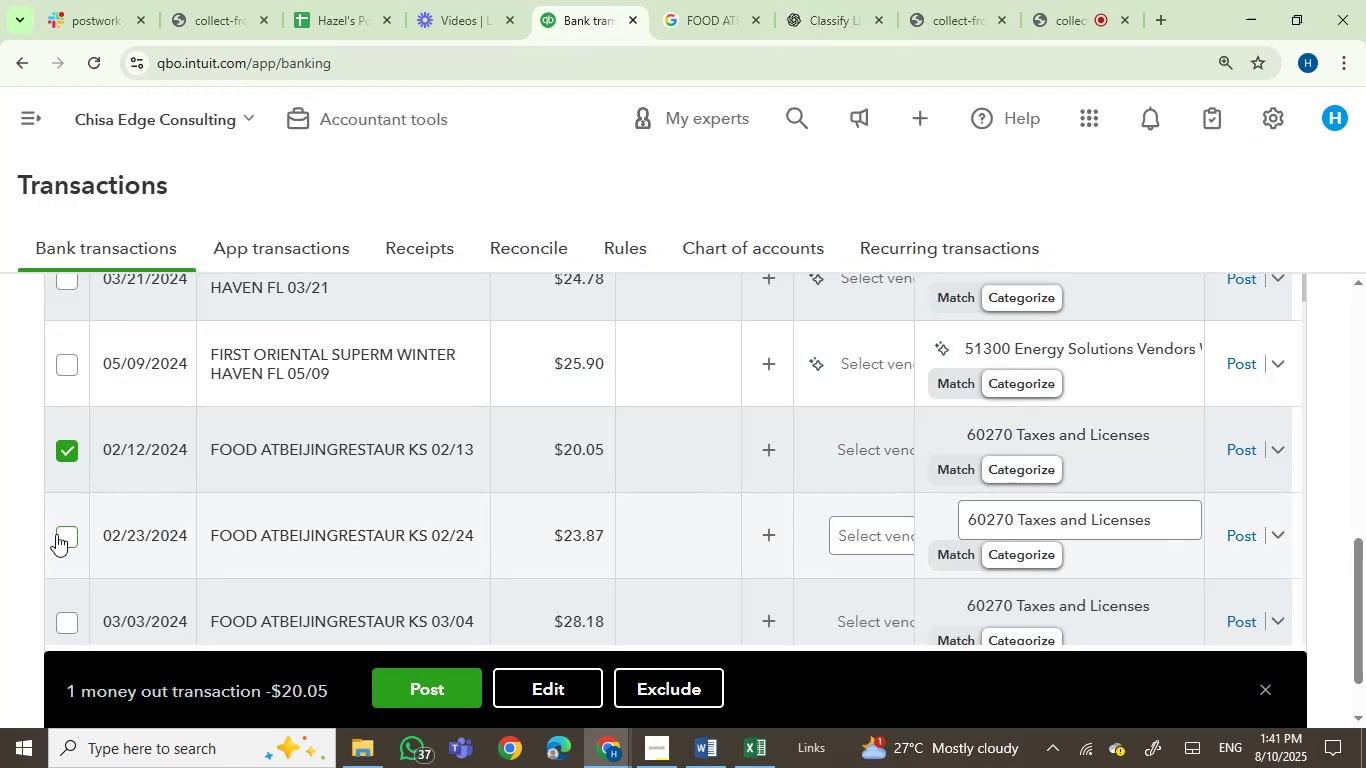 
left_click([71, 529])
 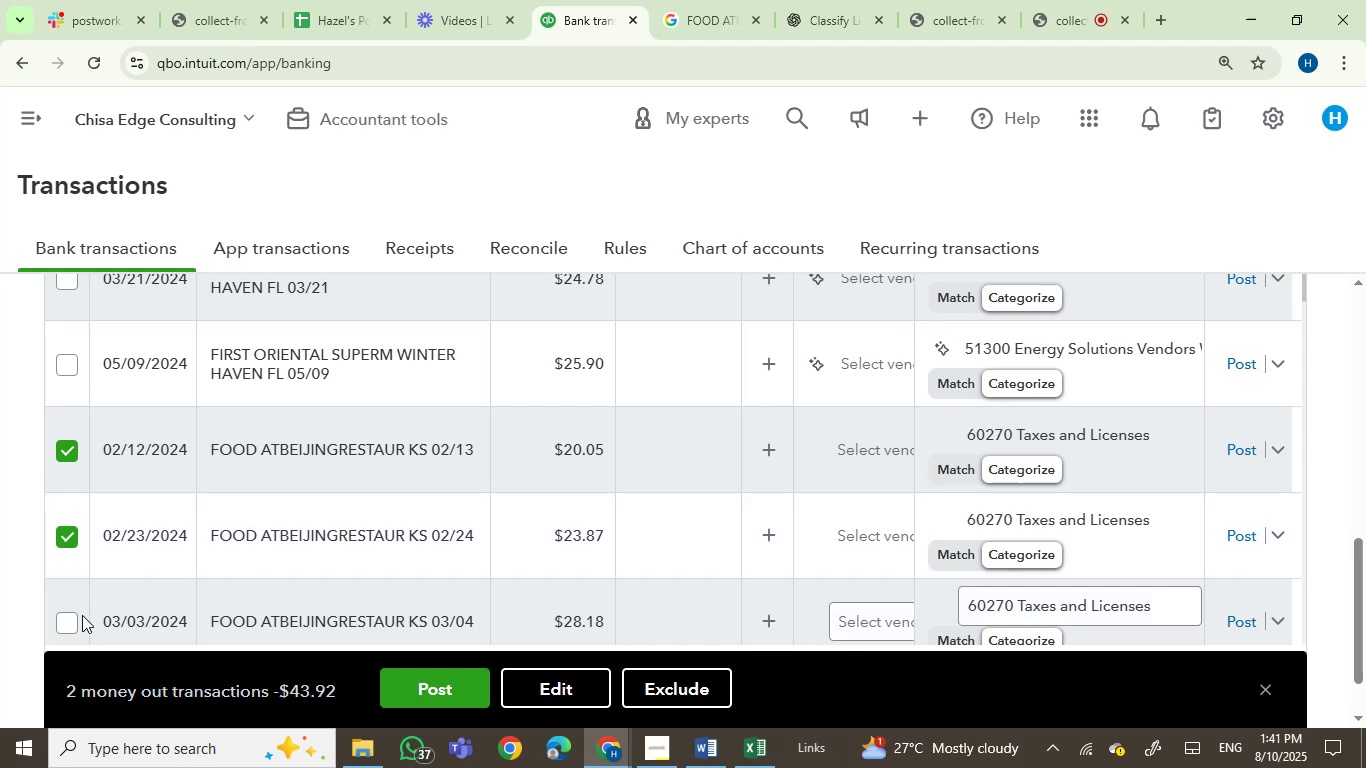 
left_click([68, 621])
 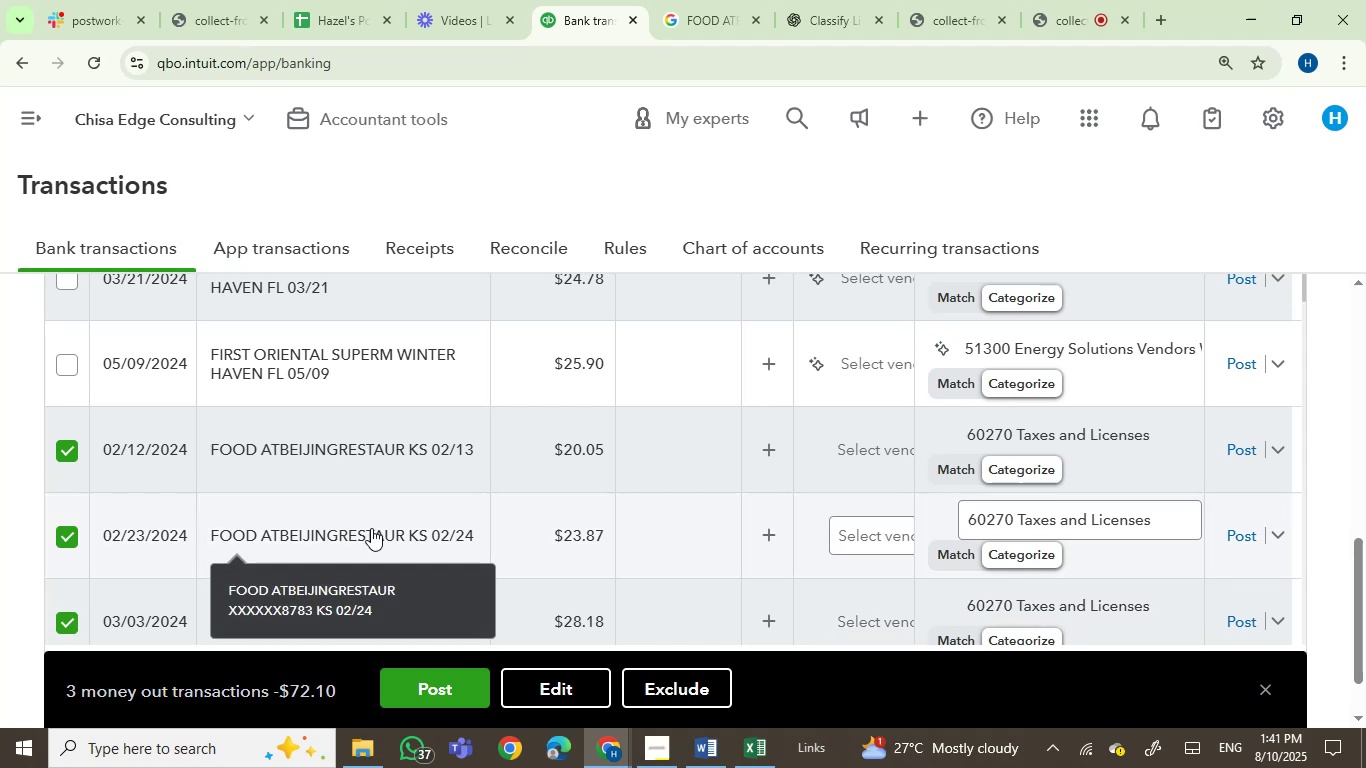 
scroll: coordinate [525, 481], scroll_direction: down, amount: 1.0
 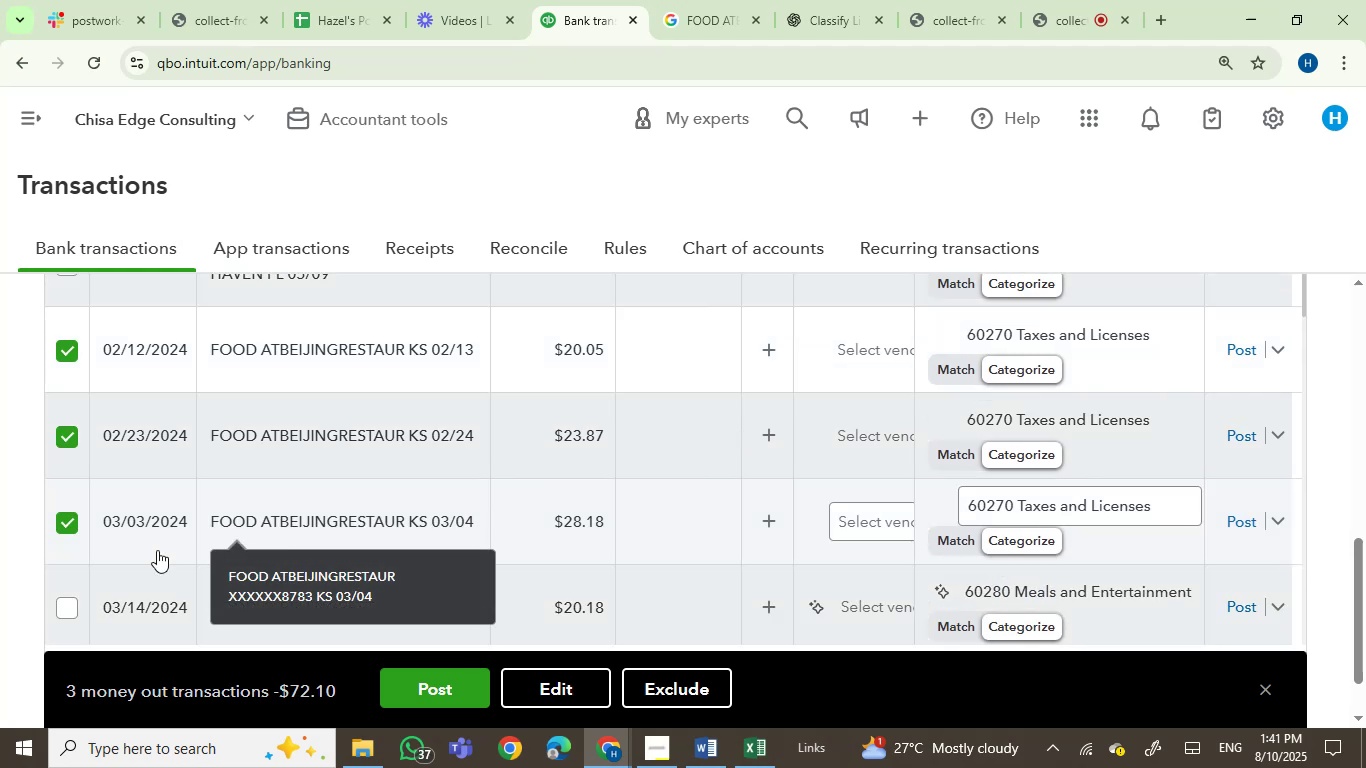 
left_click([70, 620])
 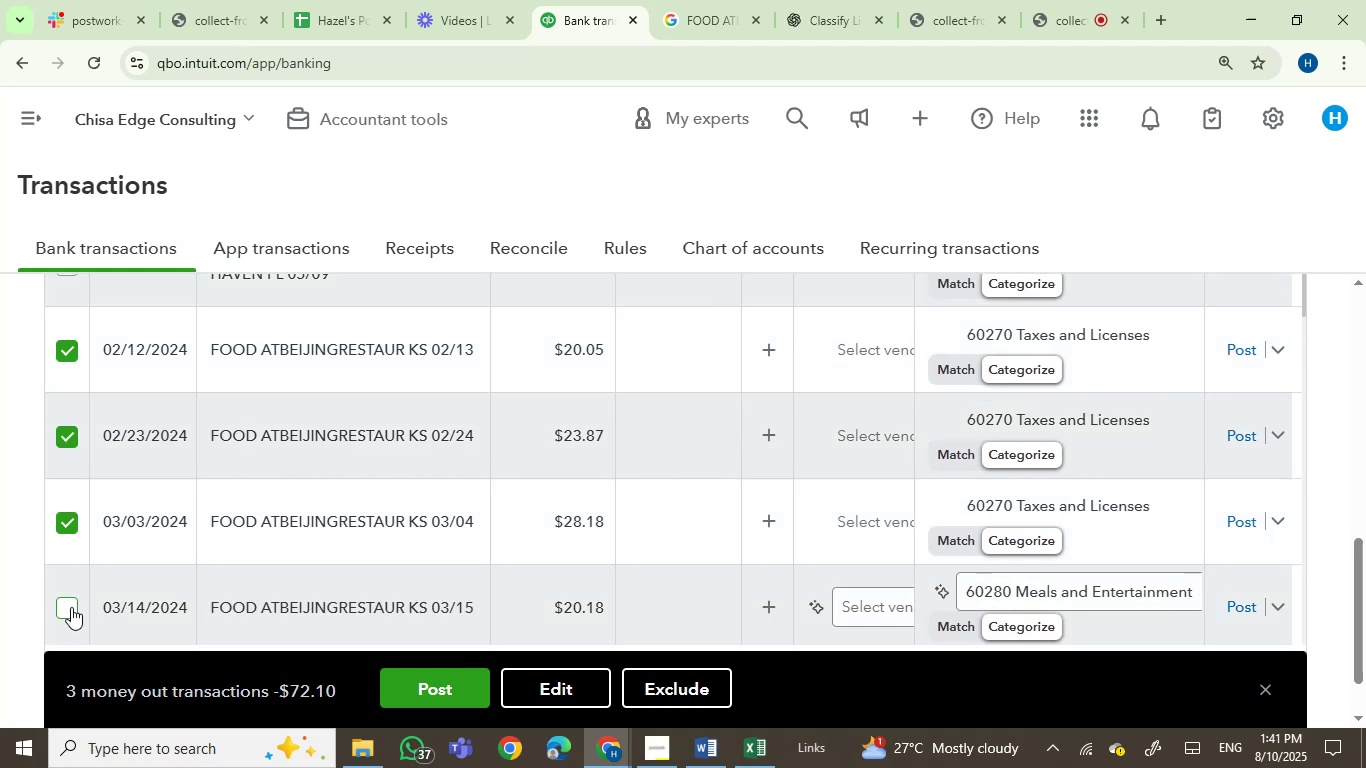 
left_click([71, 607])
 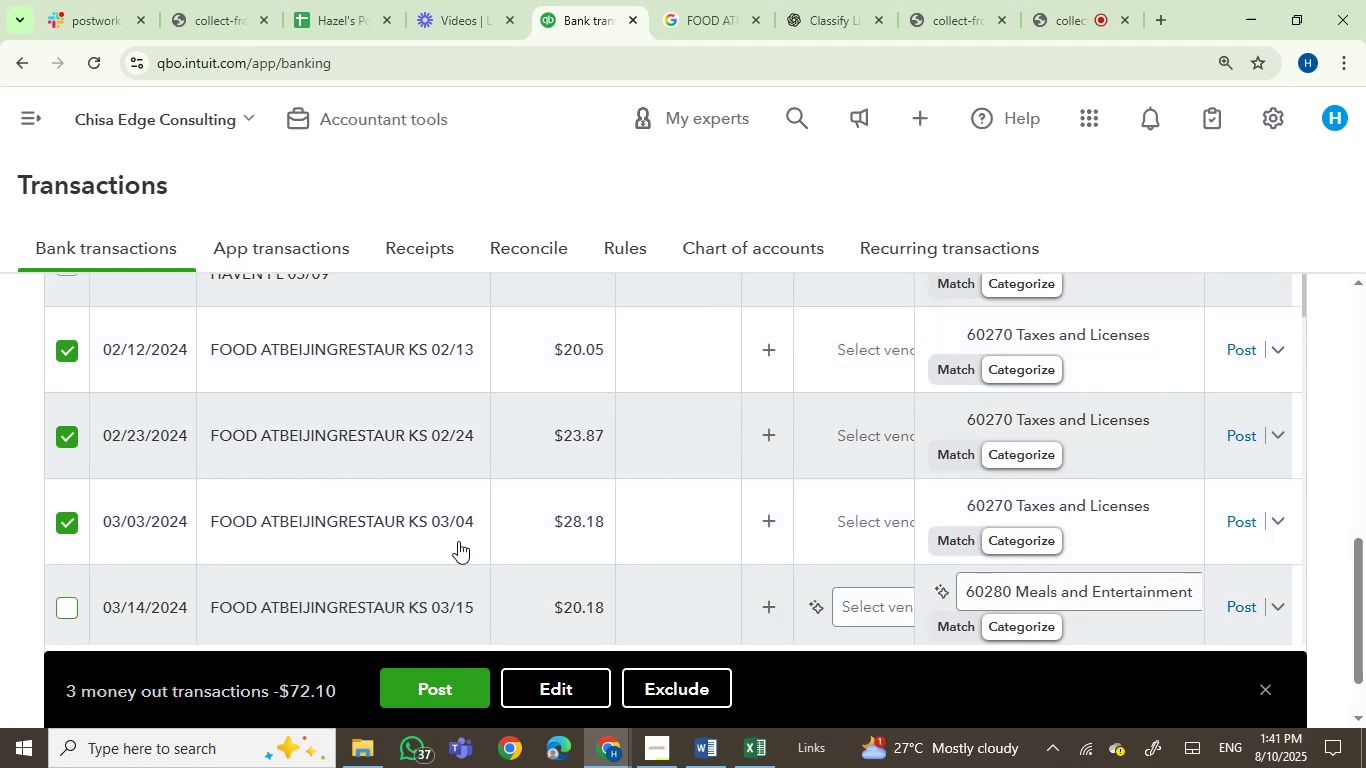 
scroll: coordinate [458, 540], scroll_direction: down, amount: 3.0
 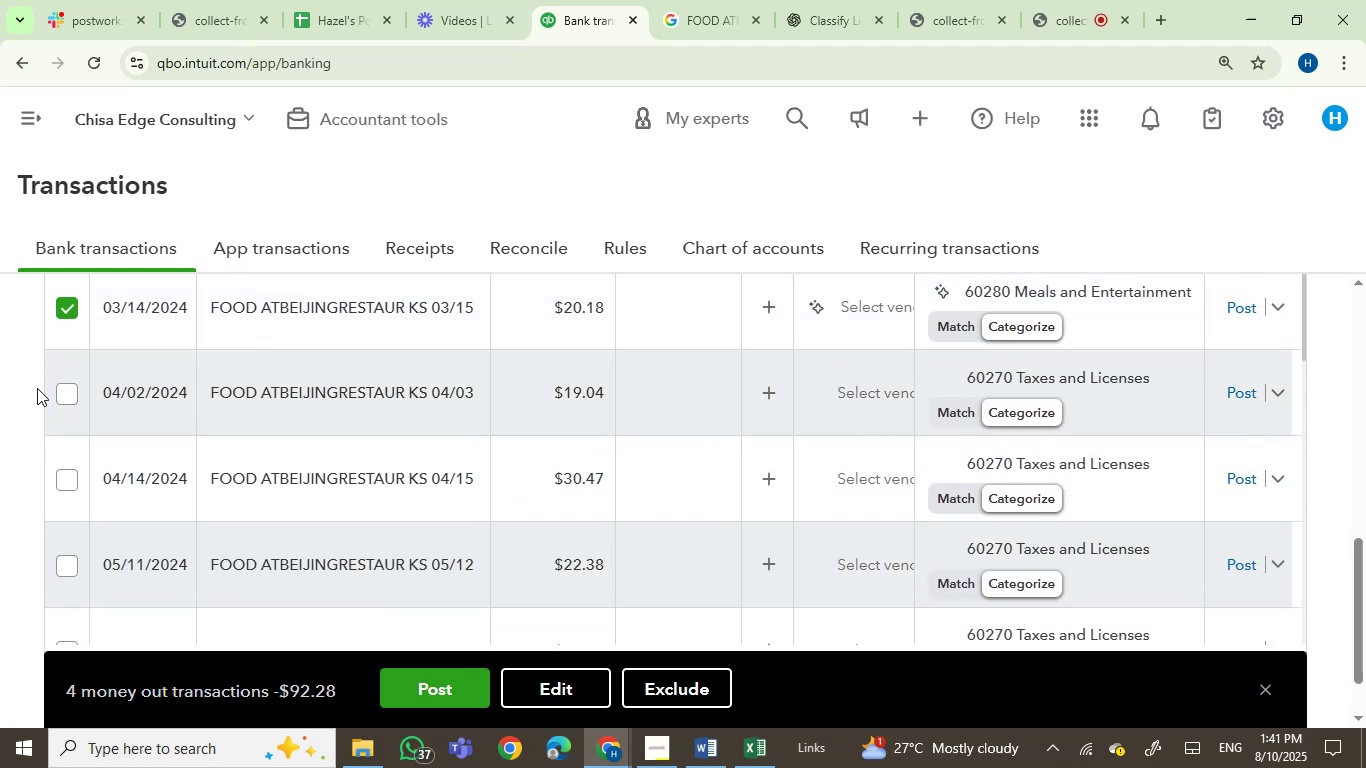 
left_click([69, 396])
 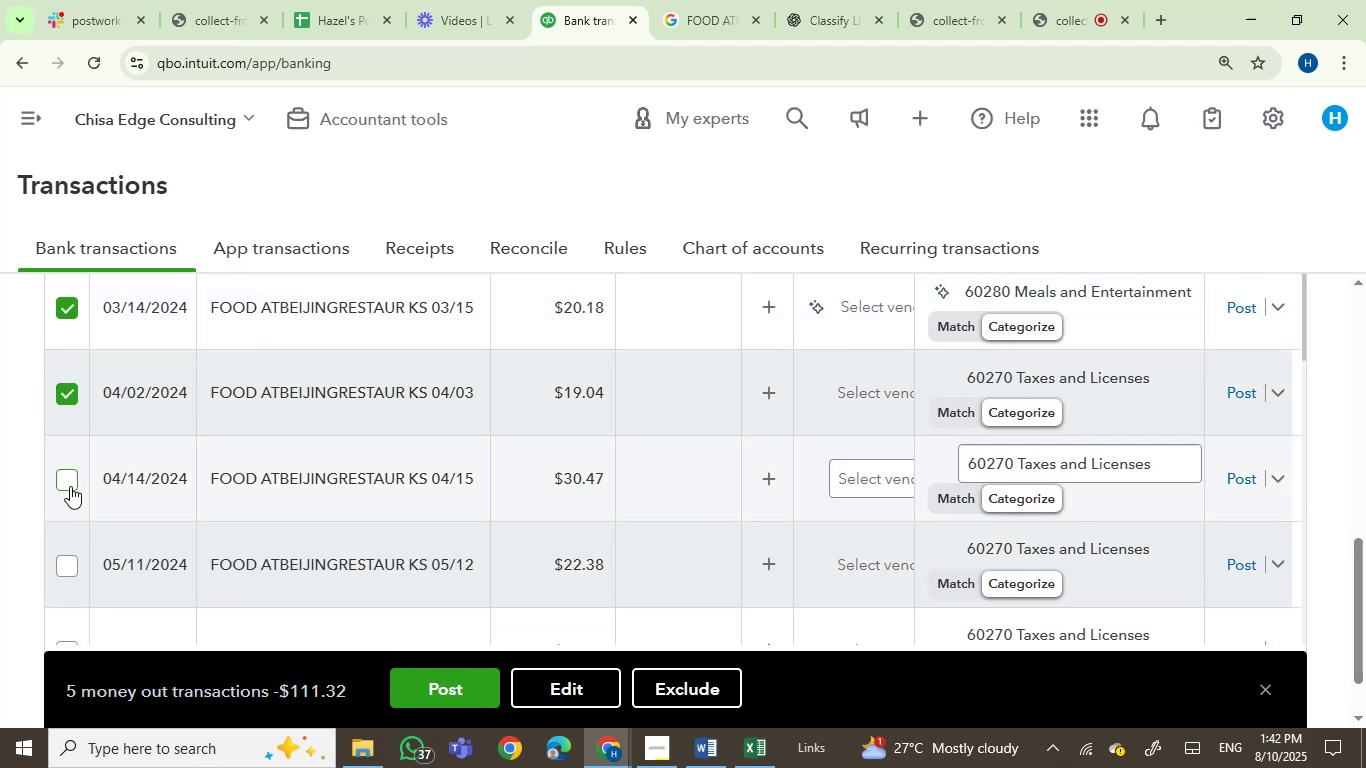 
left_click([70, 488])
 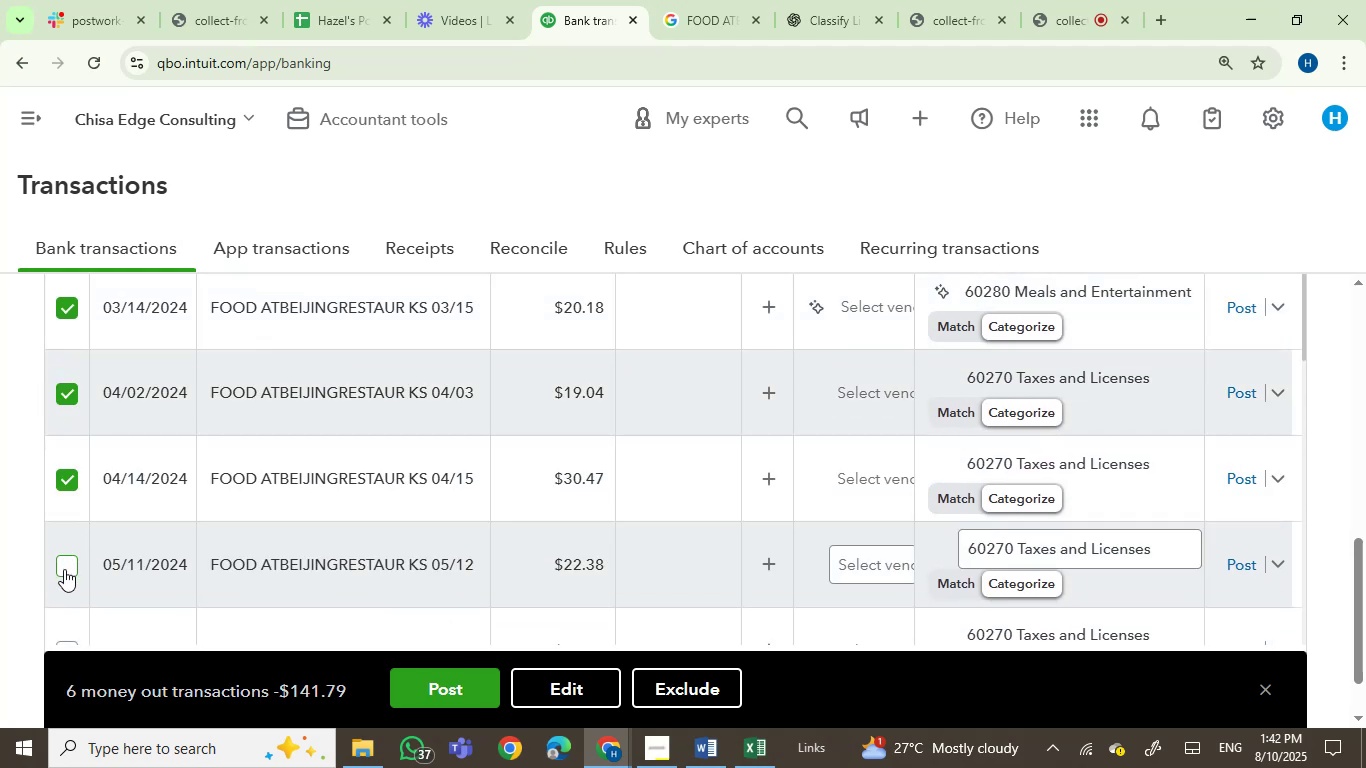 
left_click([64, 569])
 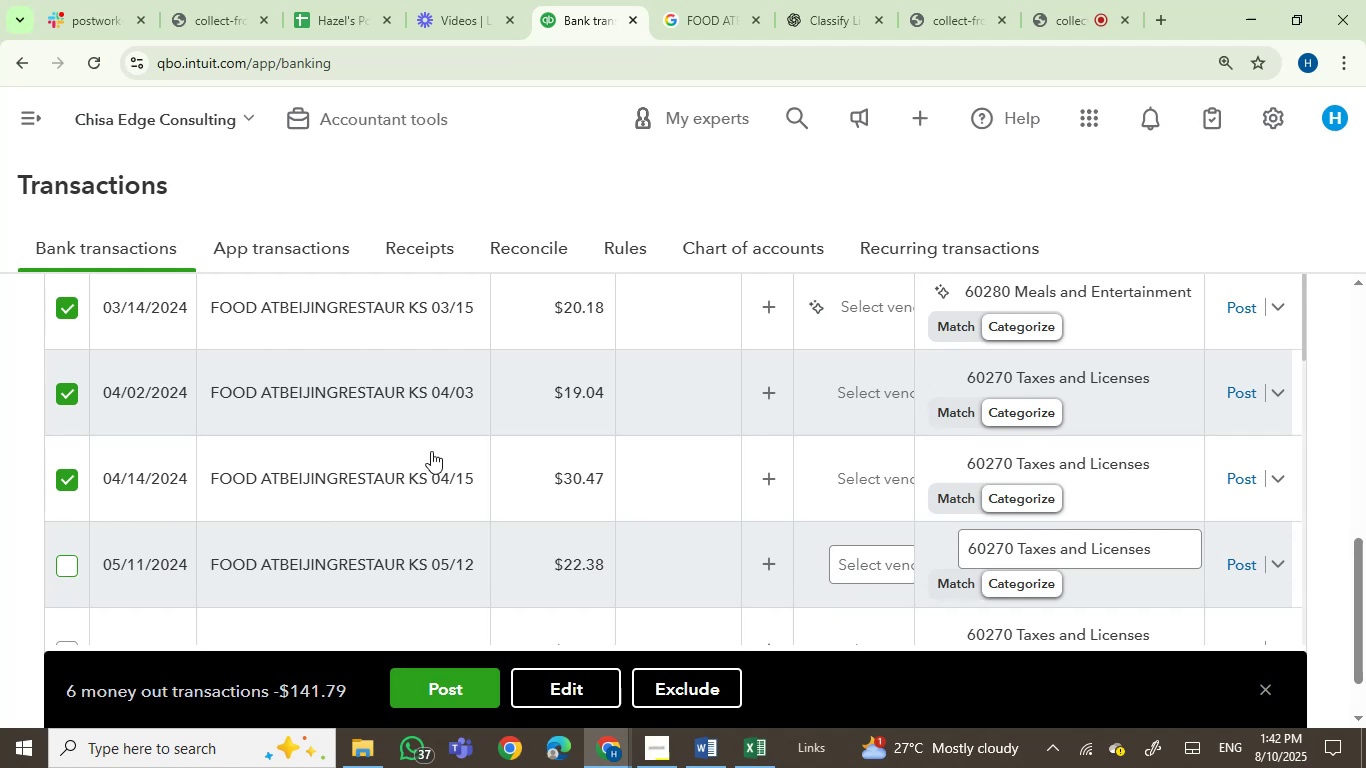 
scroll: coordinate [434, 450], scroll_direction: down, amount: 3.0
 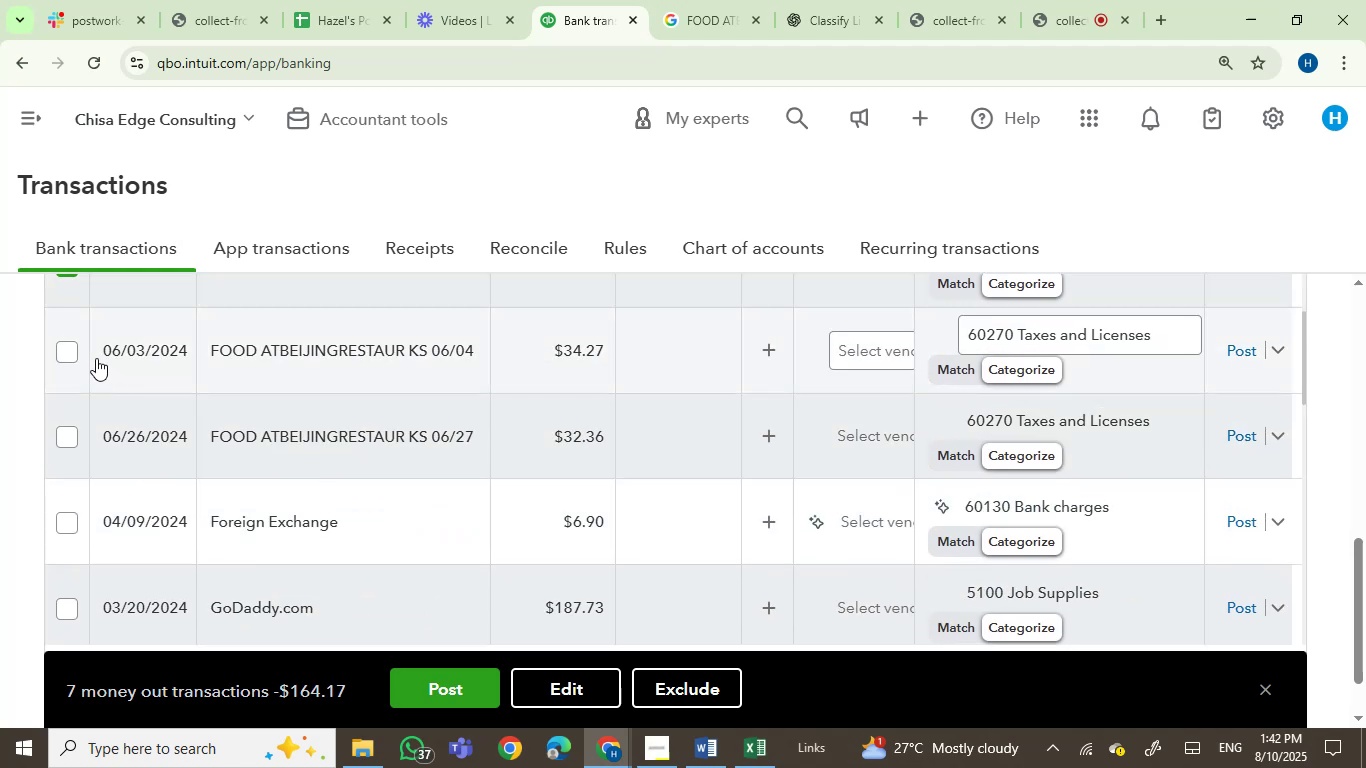 
left_click([65, 350])
 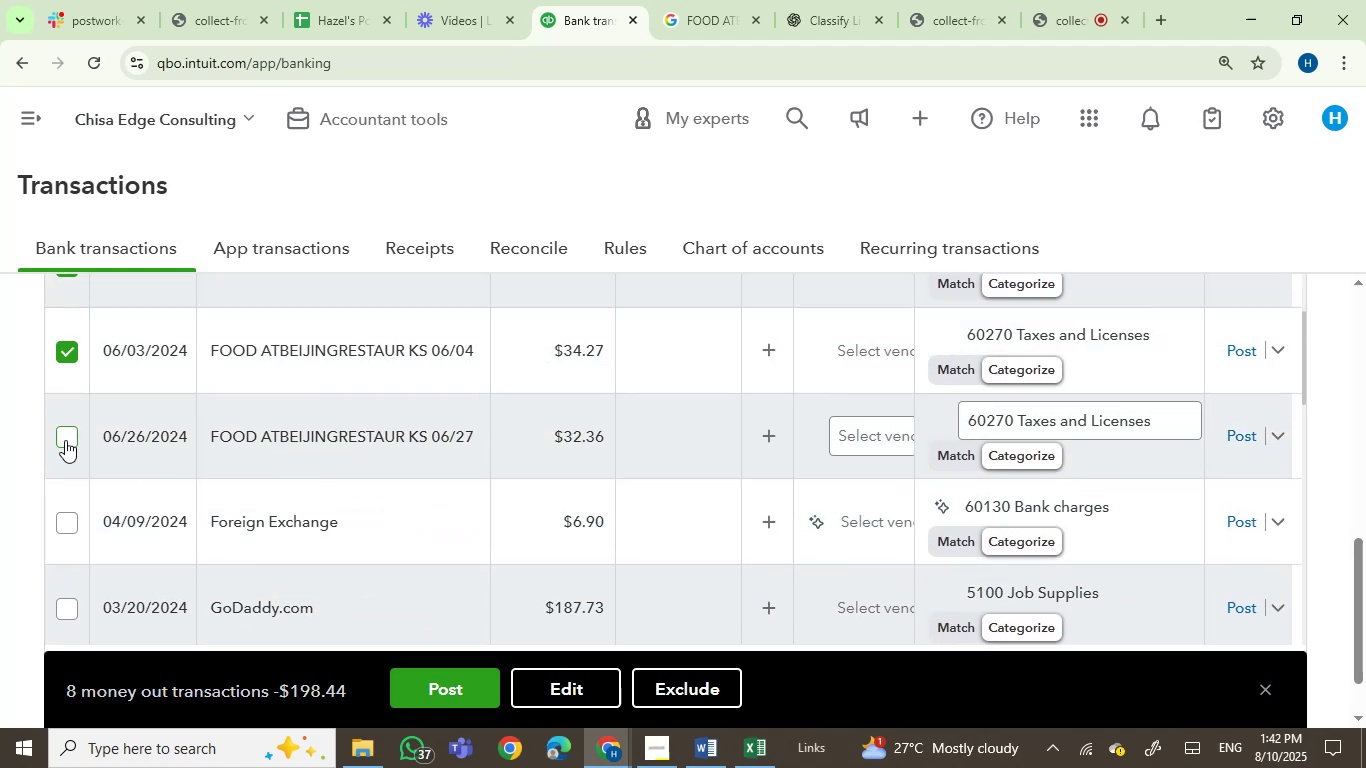 
left_click([65, 440])
 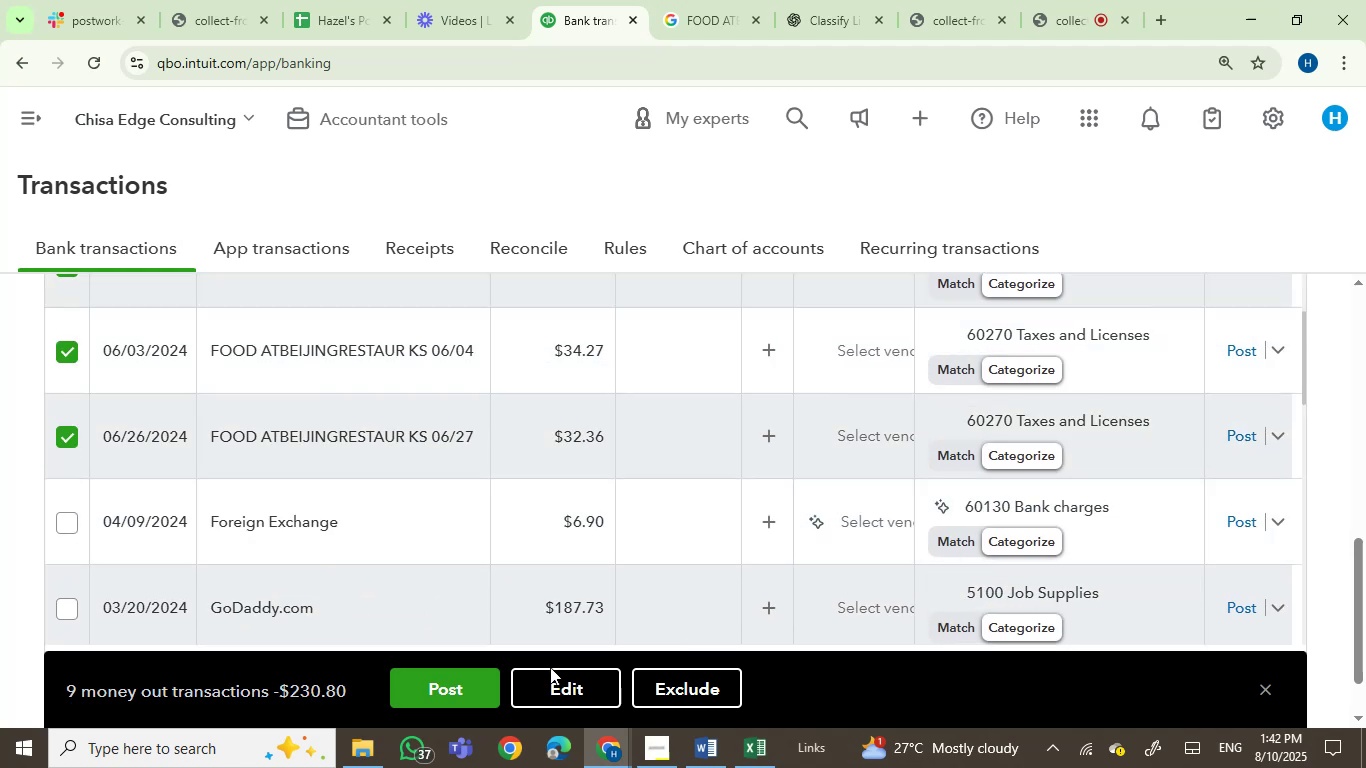 
left_click([554, 685])
 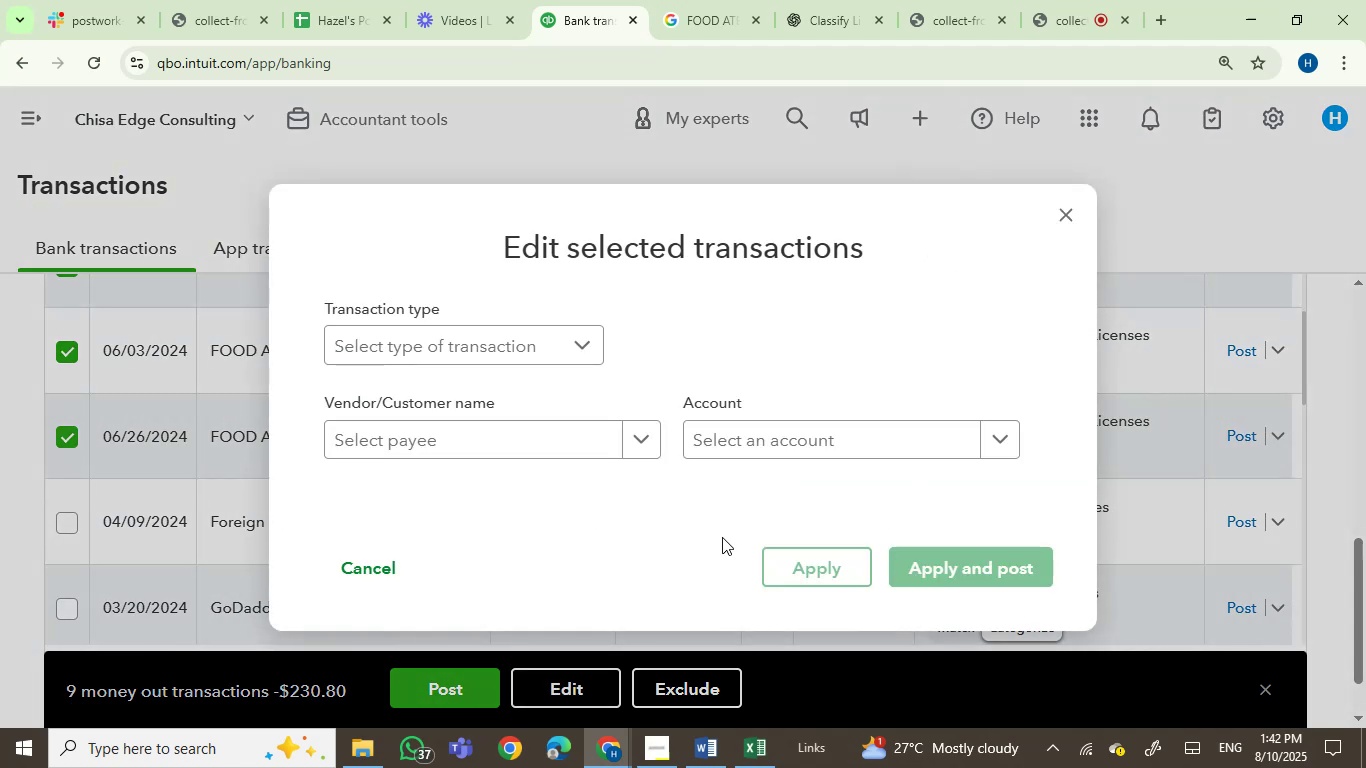 
left_click([777, 443])
 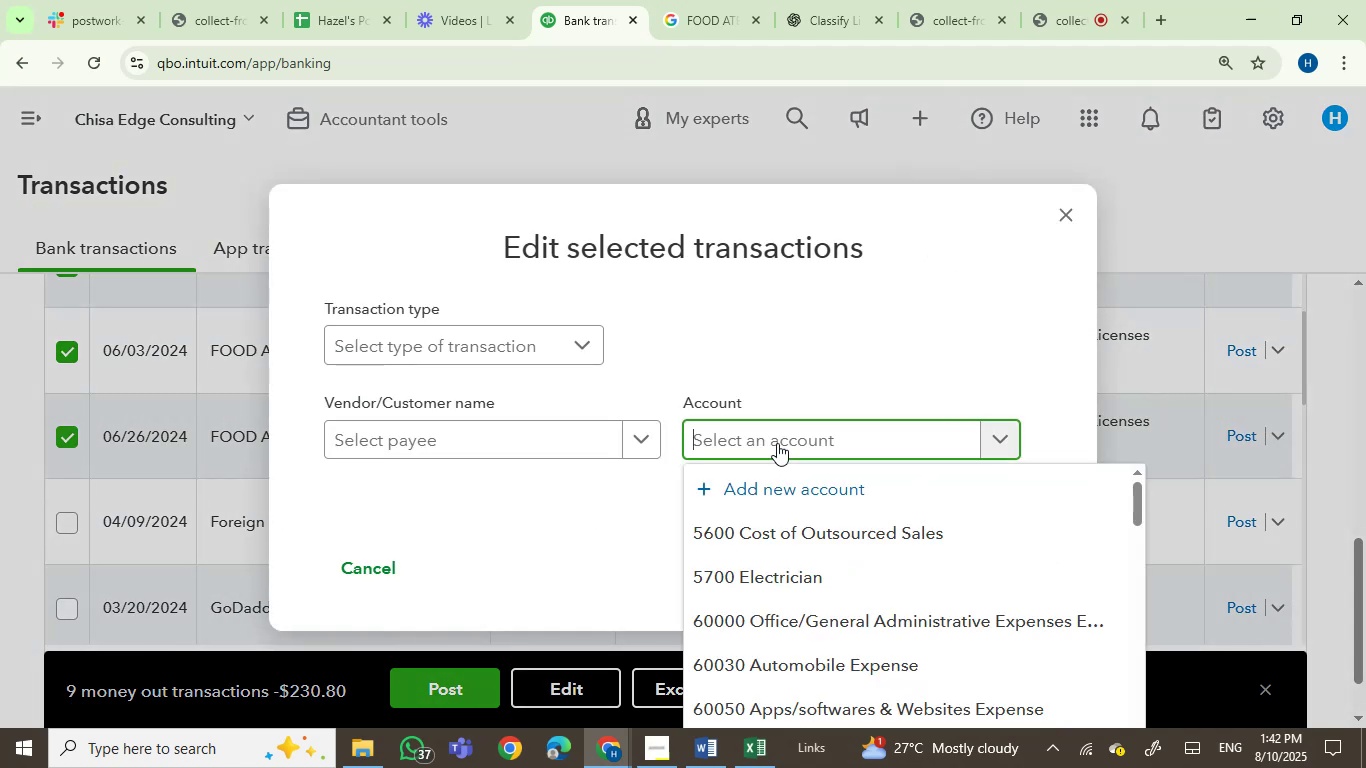 
type(meal)
 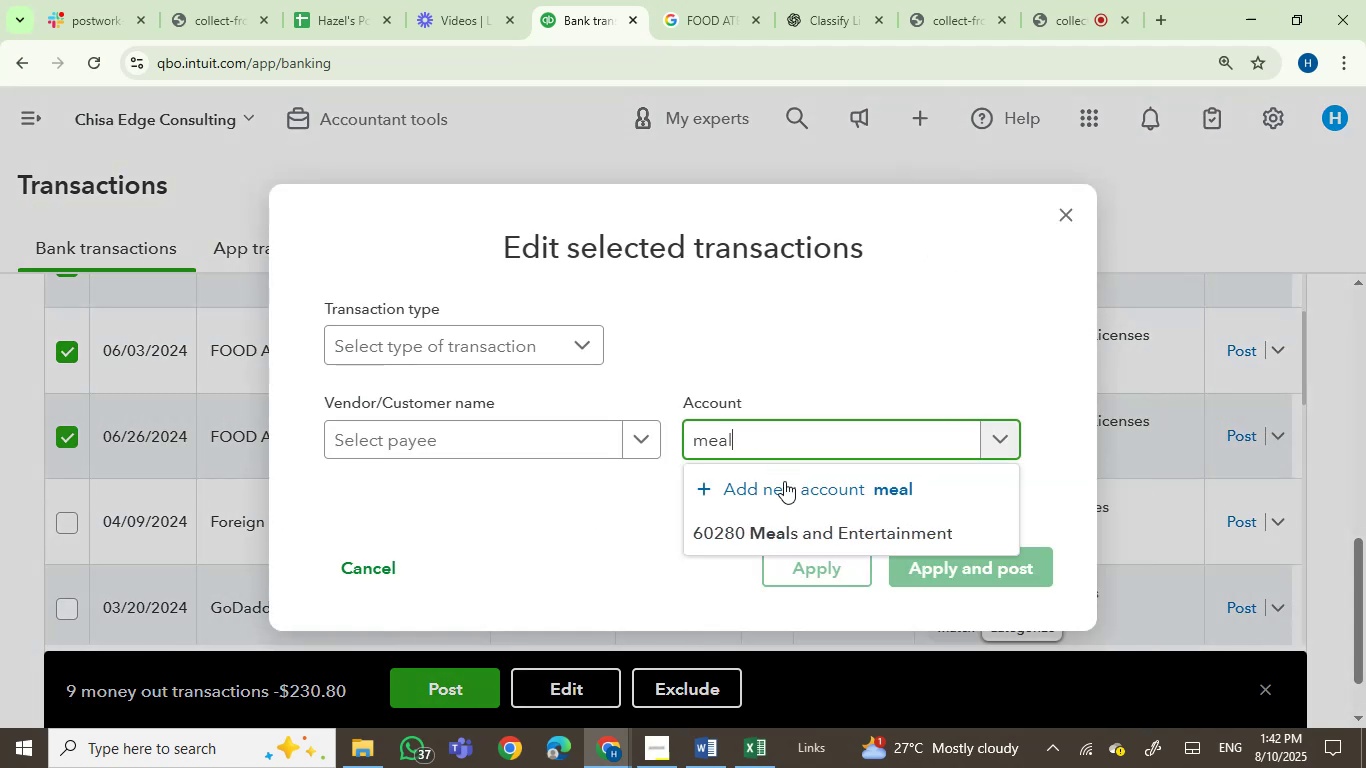 
left_click([814, 535])
 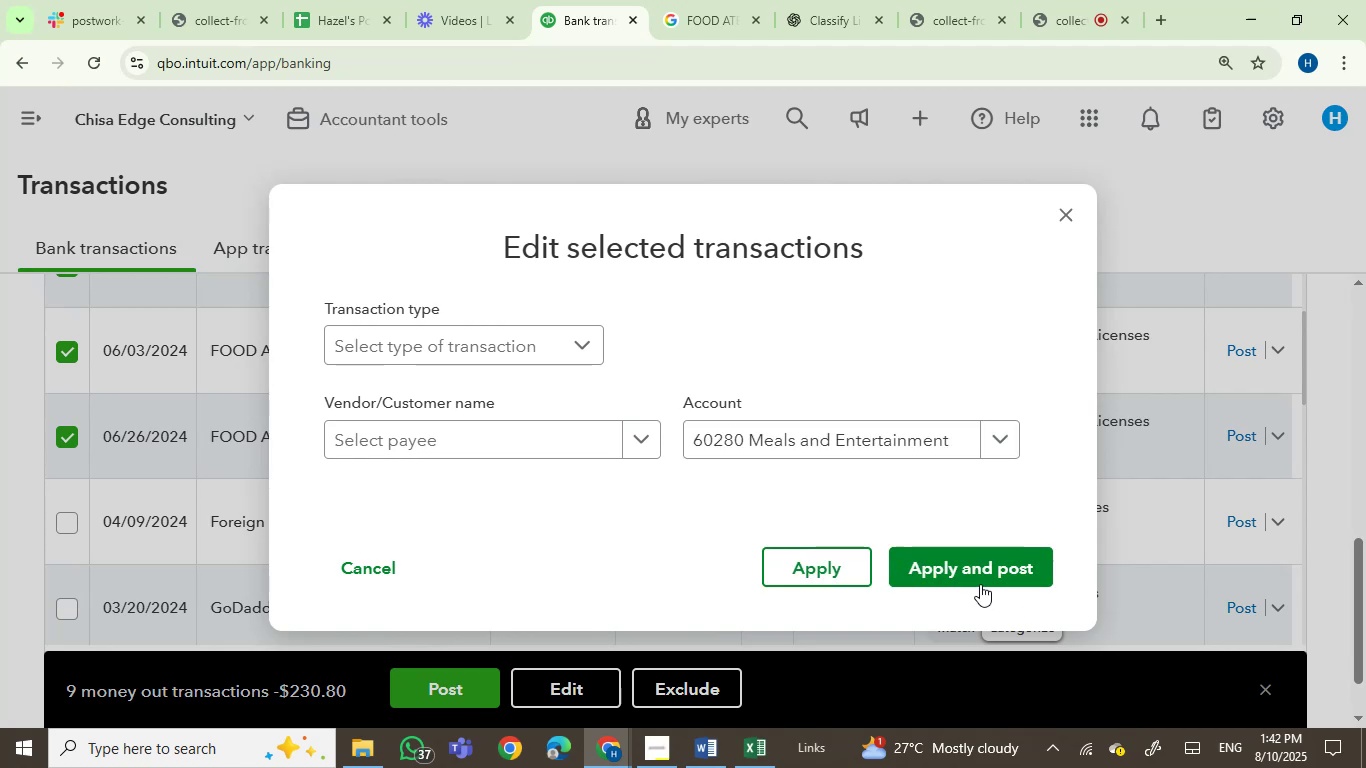 
left_click([980, 584])
 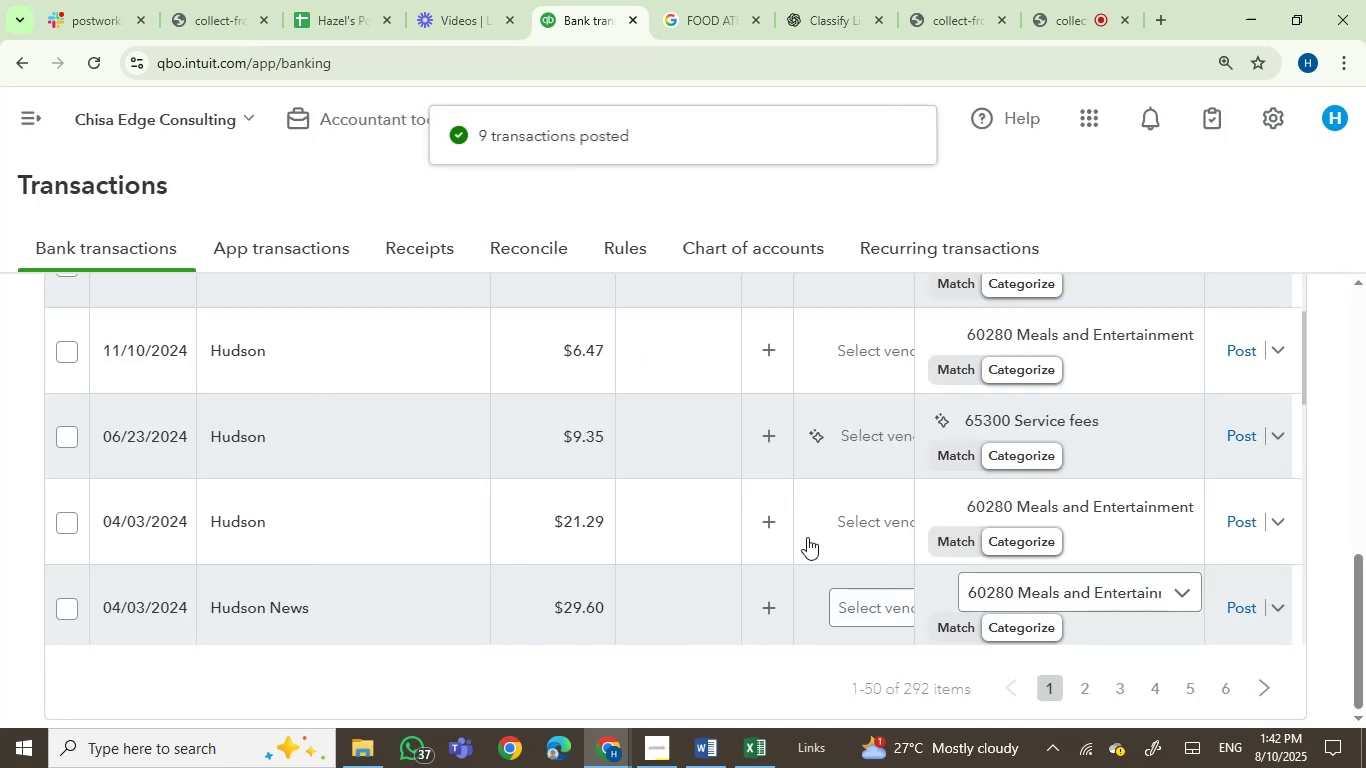 
wait(6.0)
 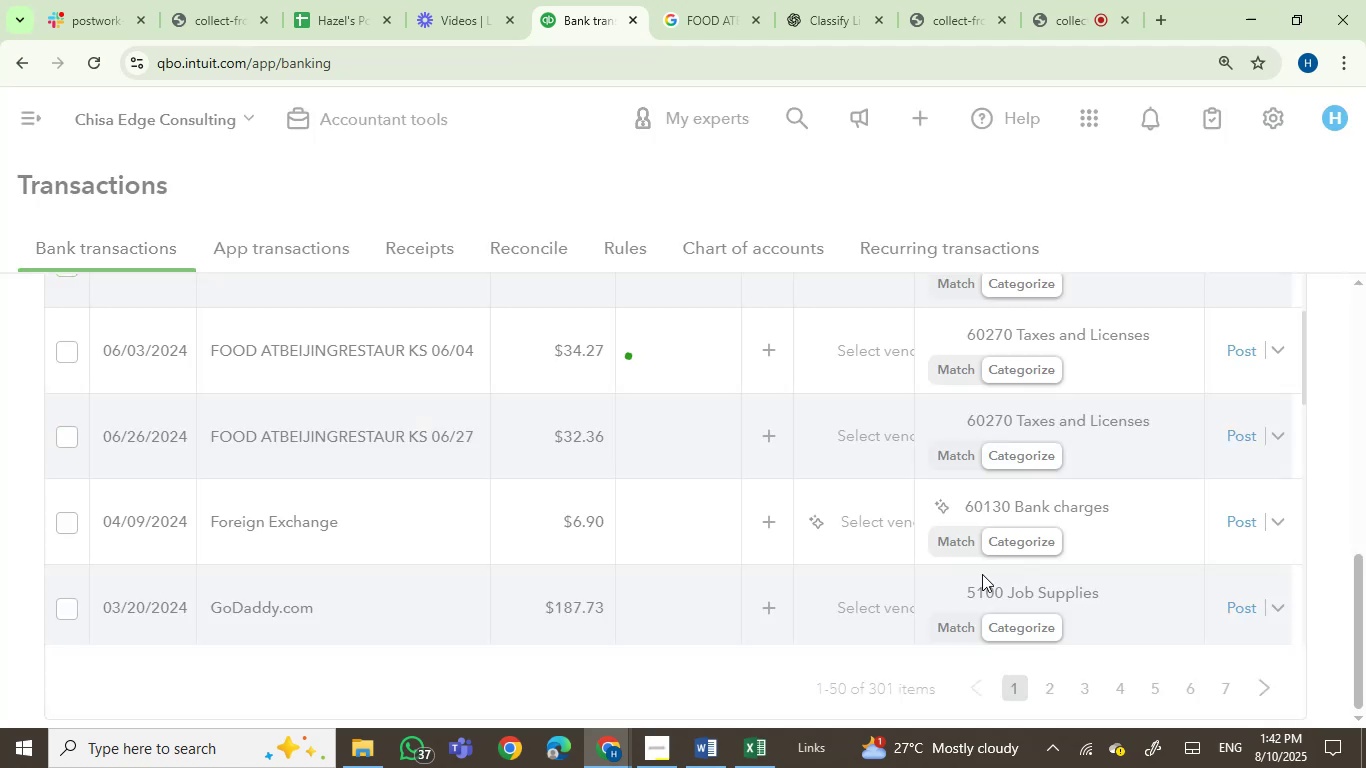 
scroll: coordinate [441, 479], scroll_direction: up, amount: 2.0
 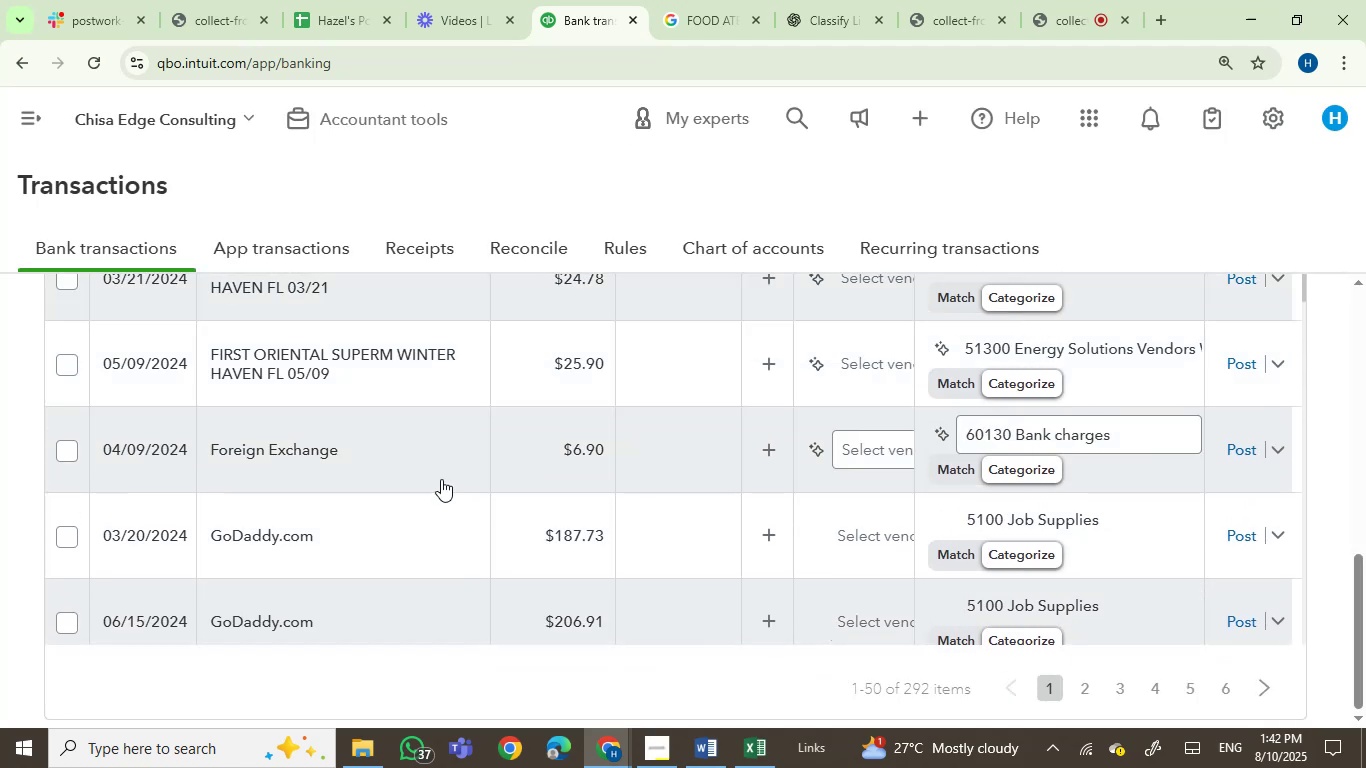 
scroll: coordinate [441, 479], scroll_direction: down, amount: 1.0
 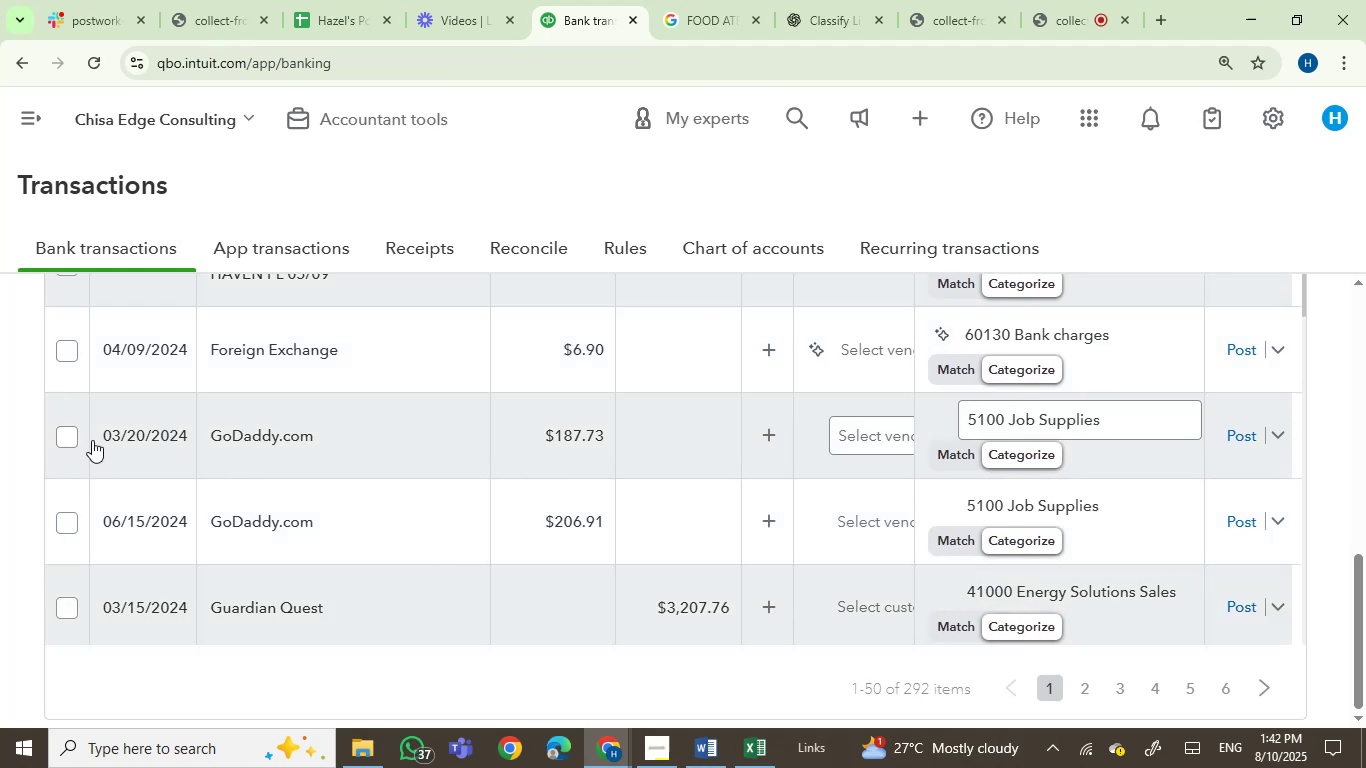 
left_click([67, 434])
 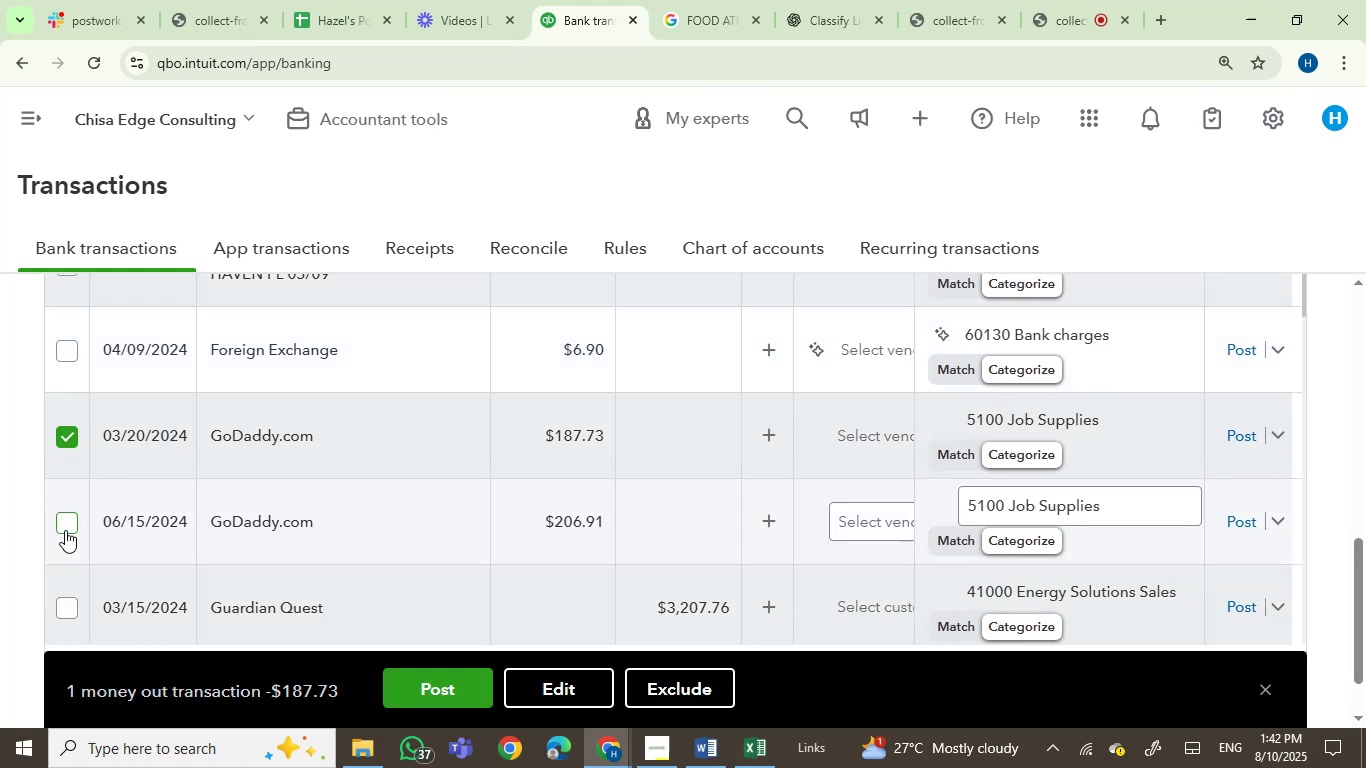 
left_click([65, 525])
 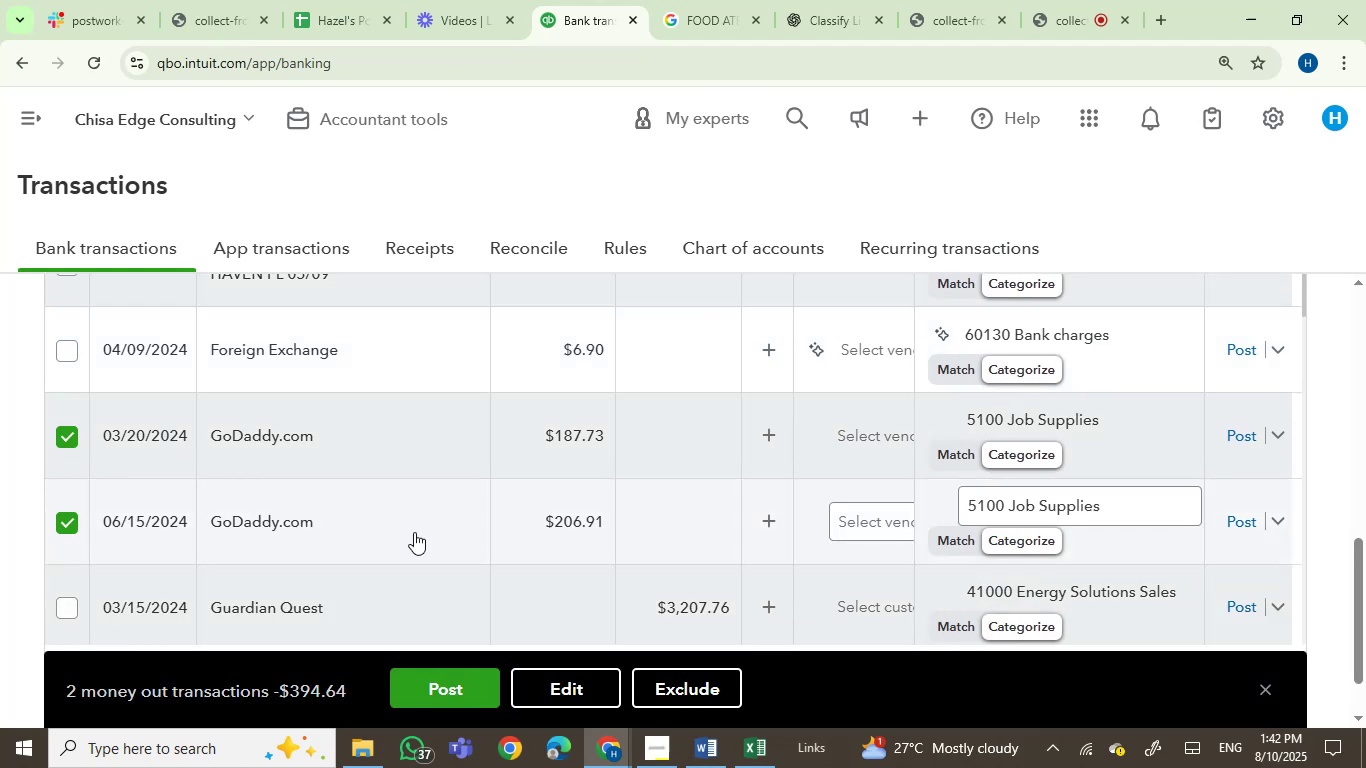 
scroll: coordinate [414, 532], scroll_direction: down, amount: 1.0
 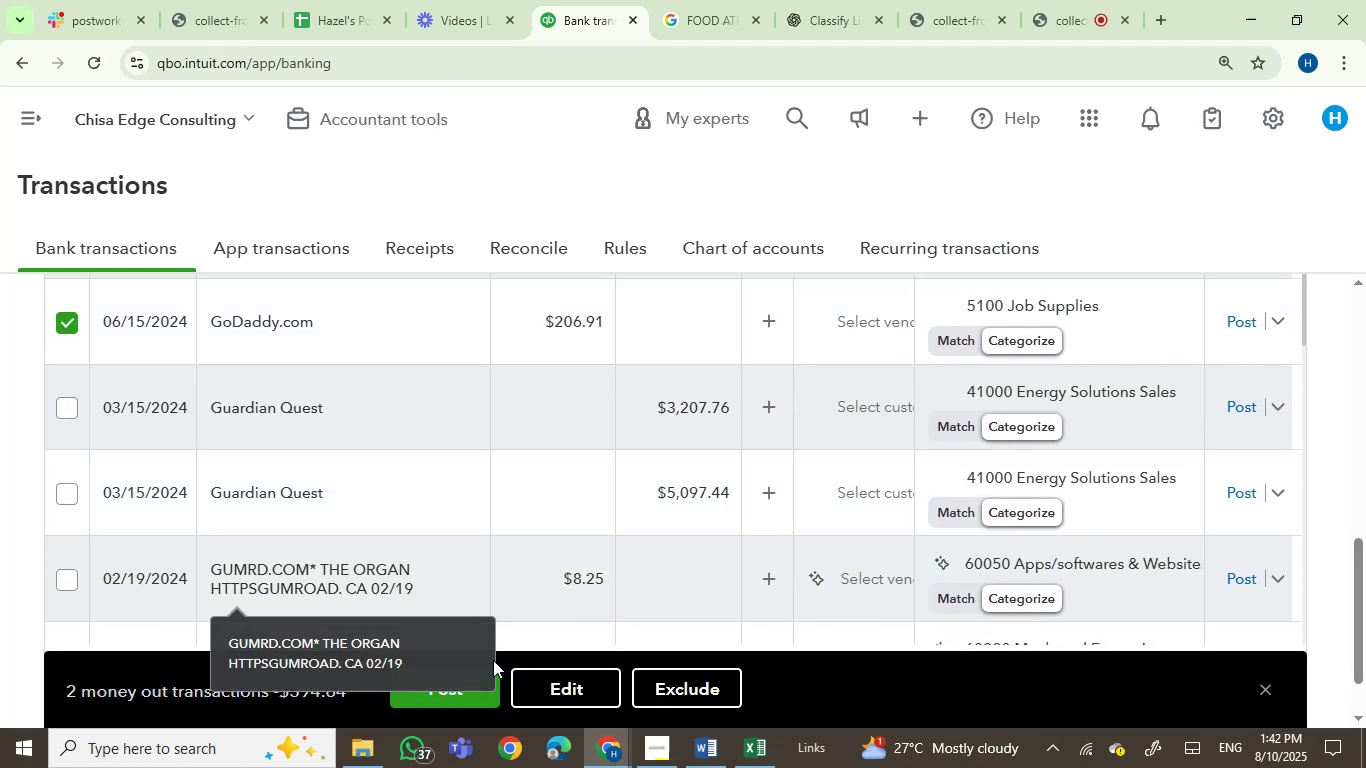 
left_click([539, 678])
 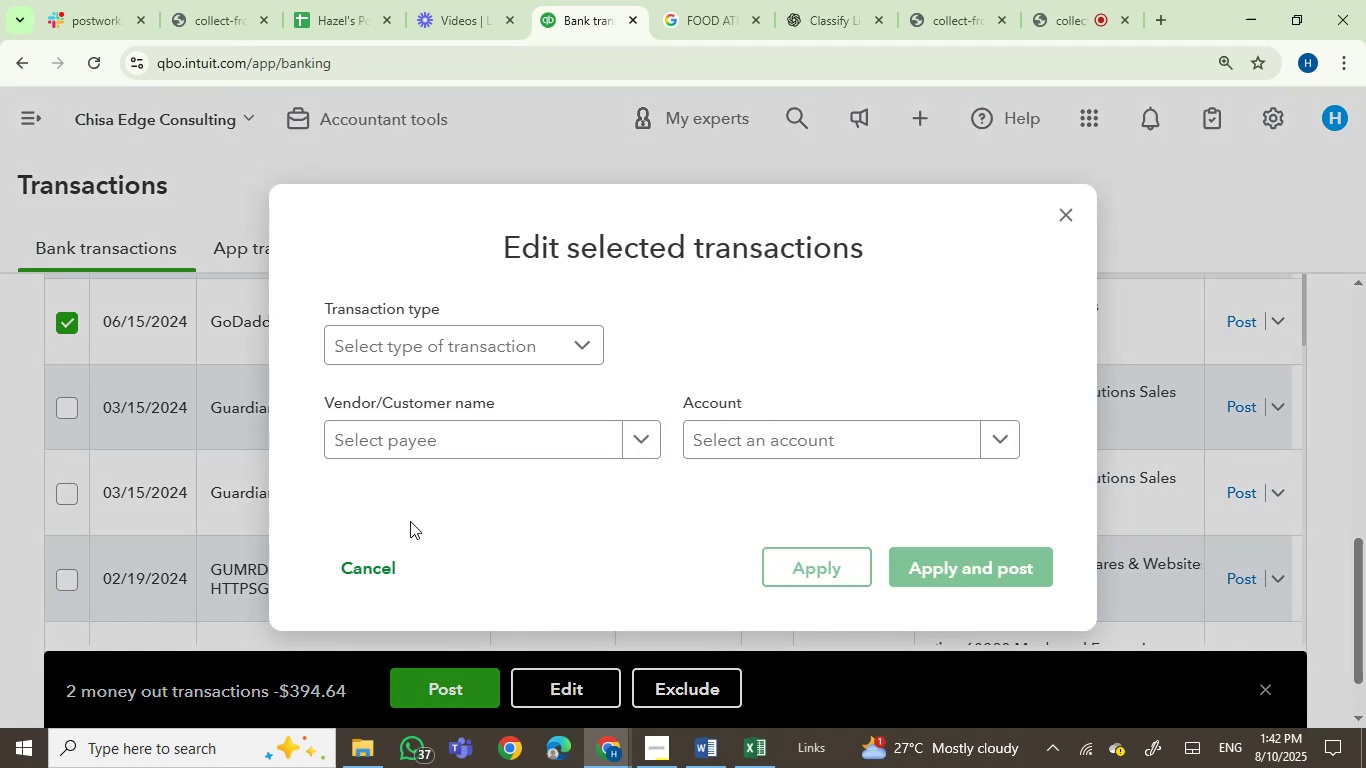 
left_click([426, 436])
 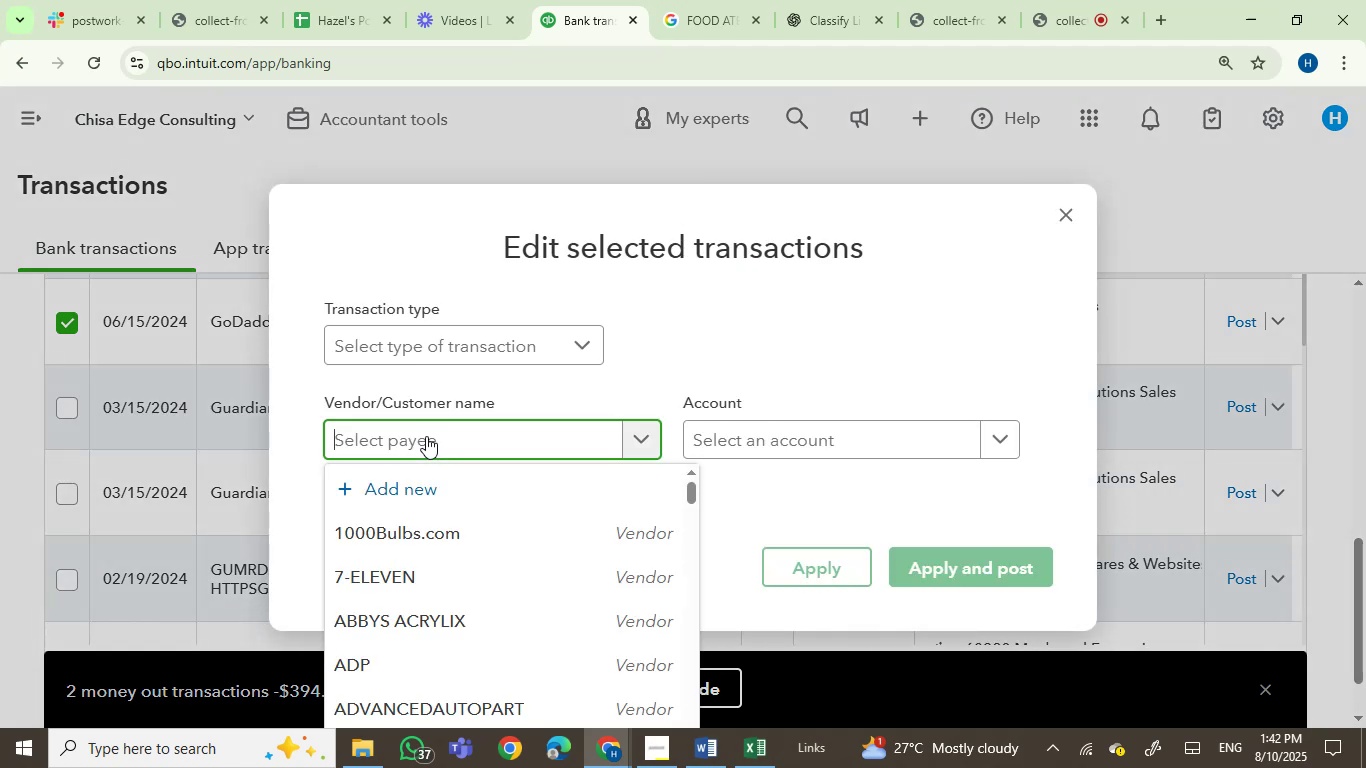 
type(god)
 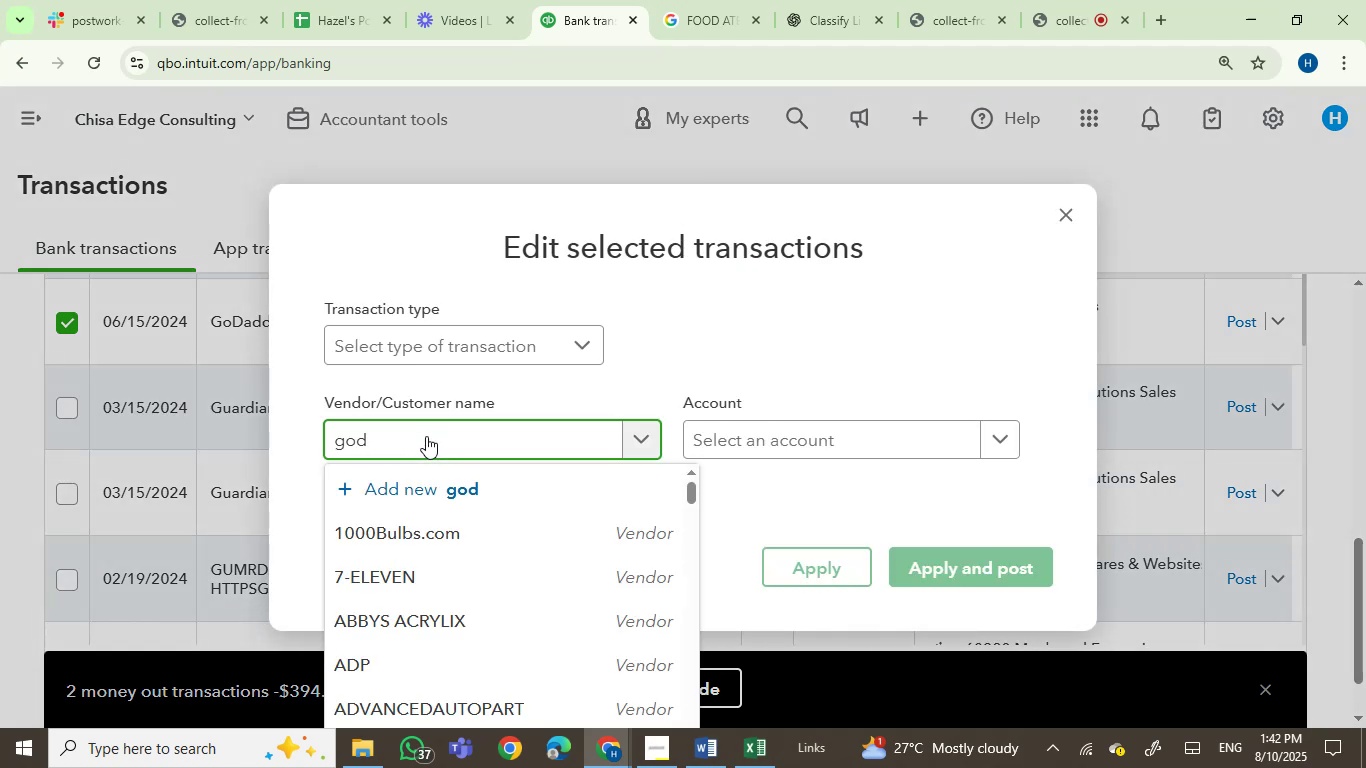 
mouse_move([410, 524])
 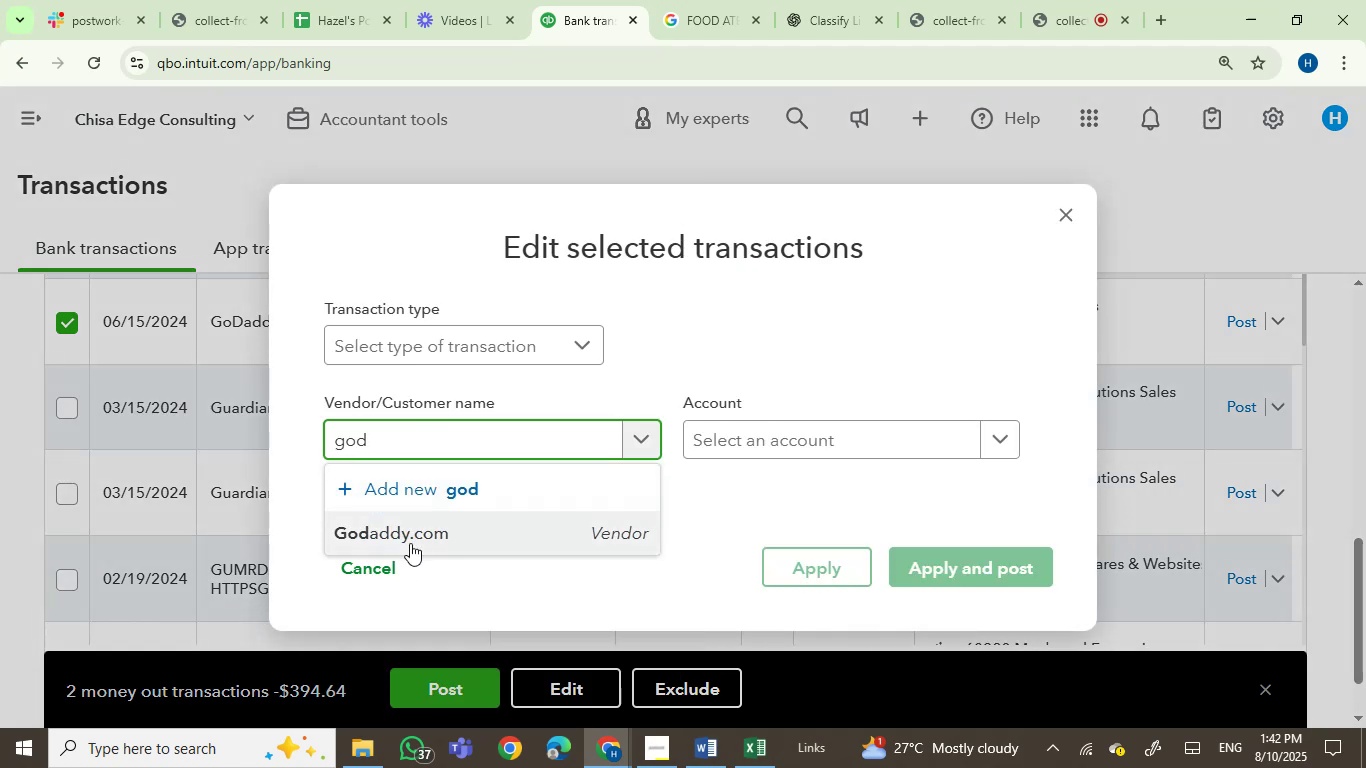 
left_click([410, 543])
 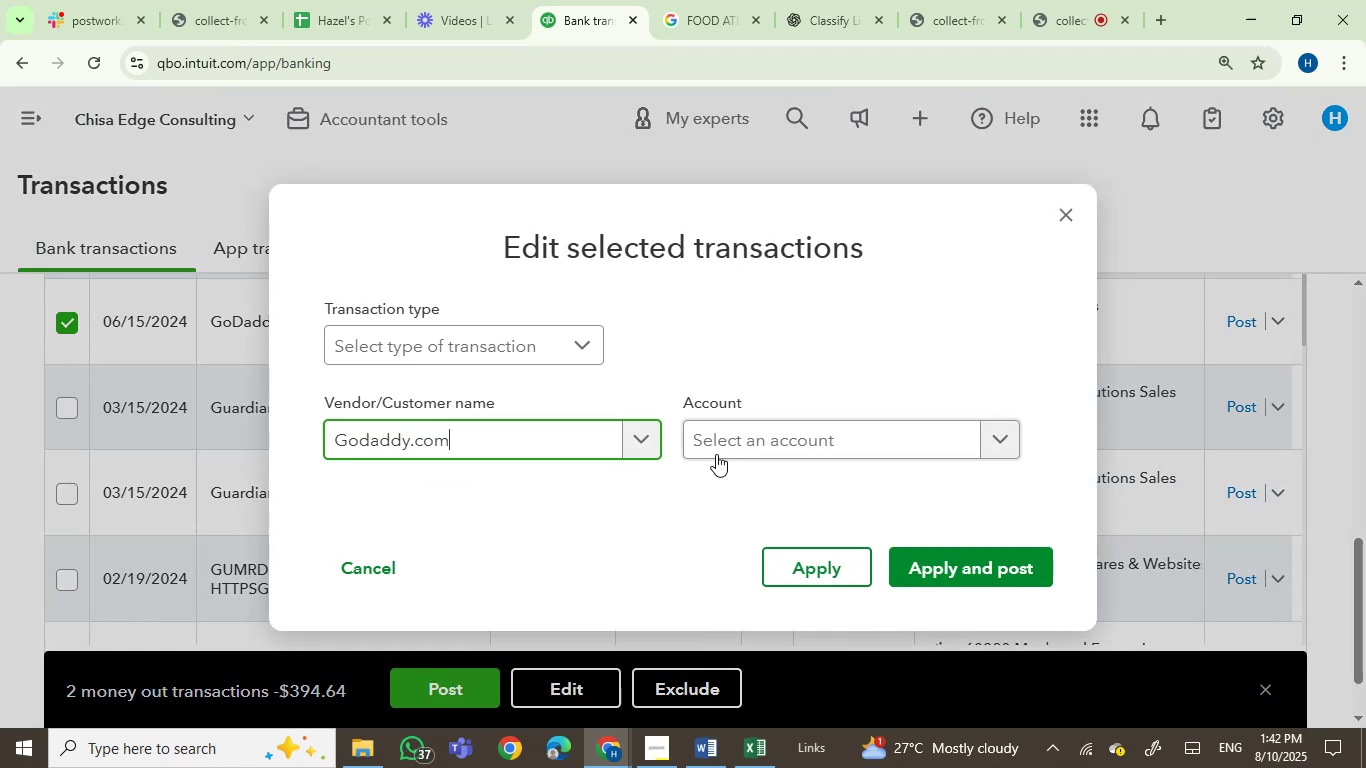 
left_click([727, 441])
 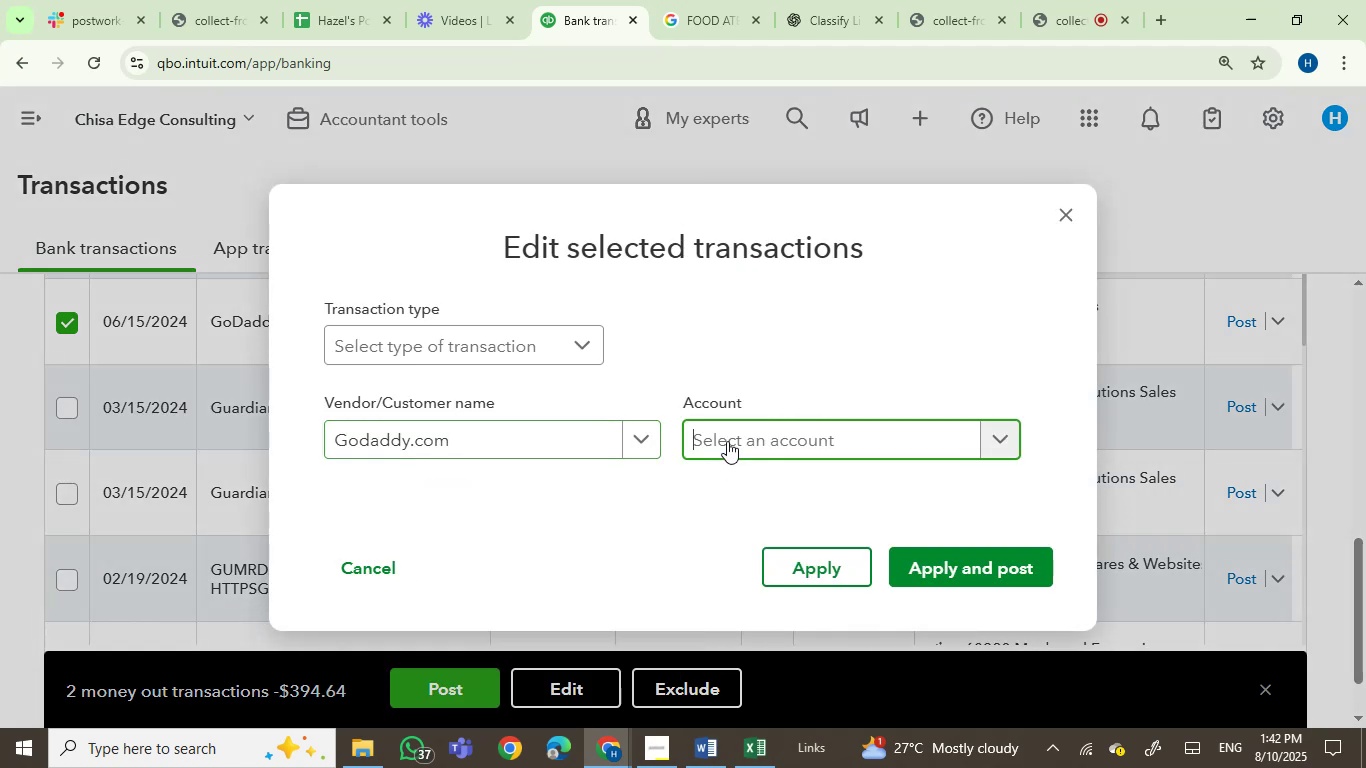 
type(adver)
 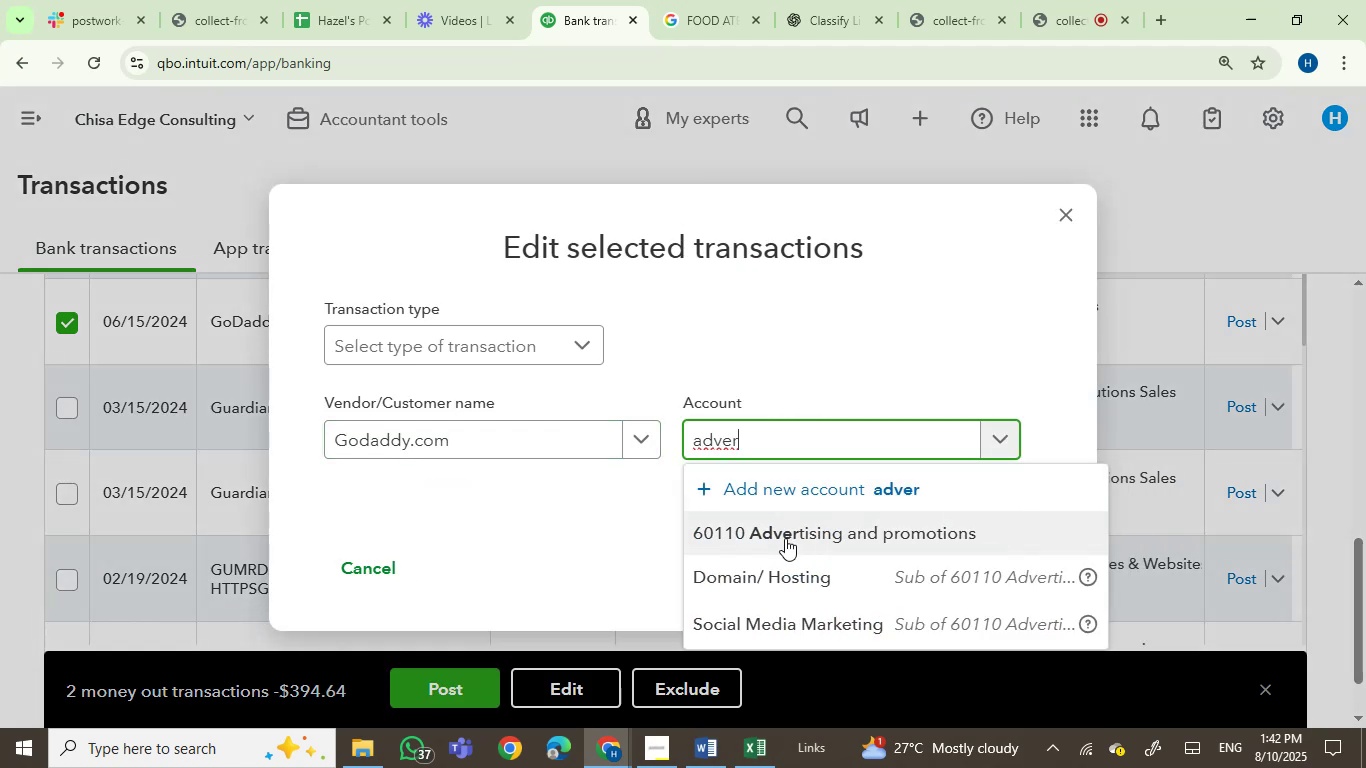 
left_click([785, 538])
 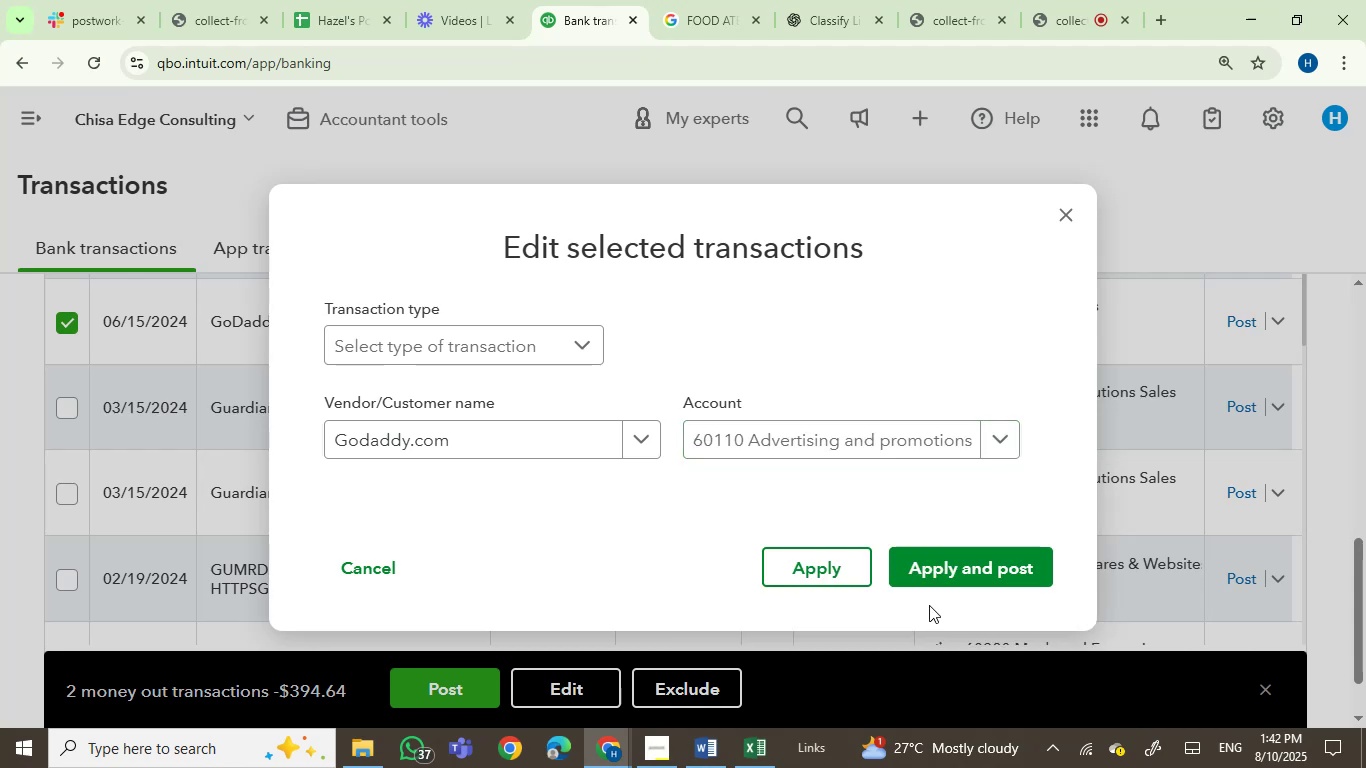 
left_click([941, 580])
 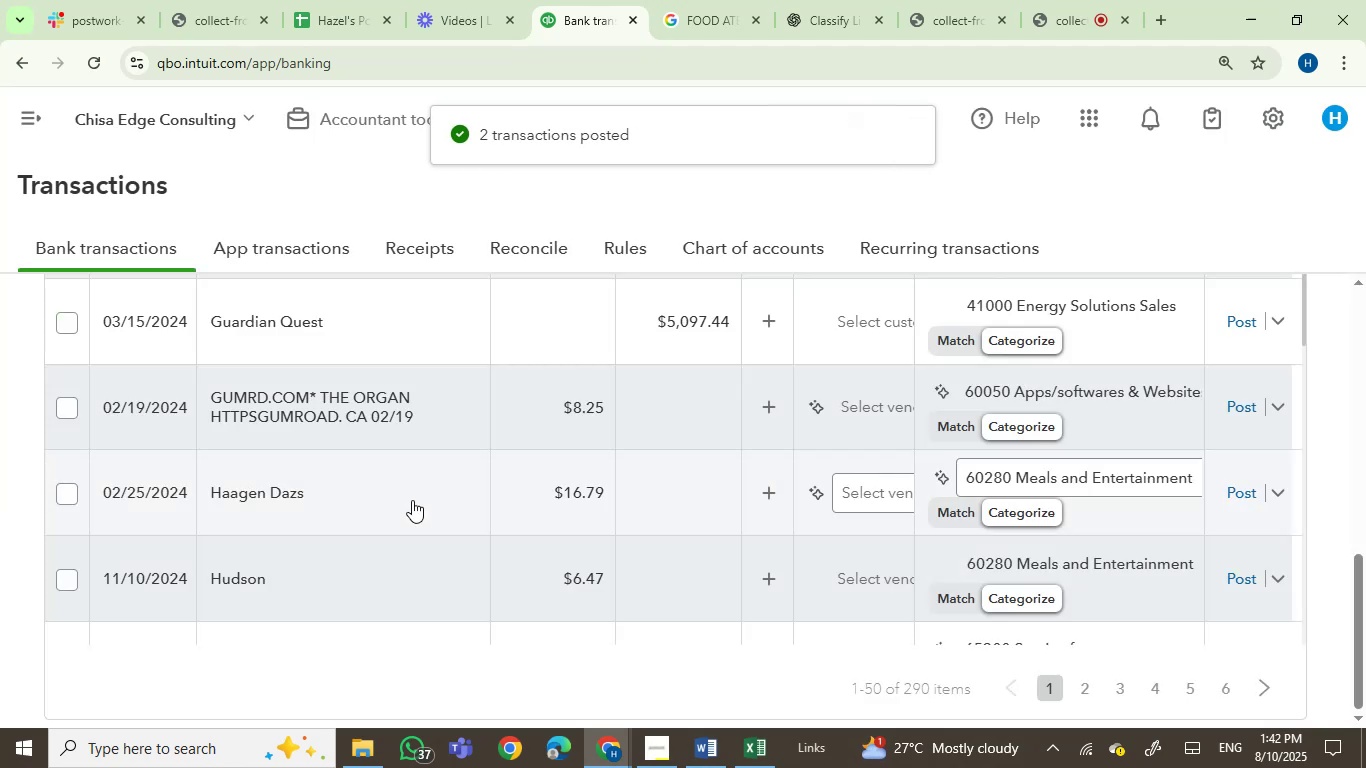 
wait(6.46)
 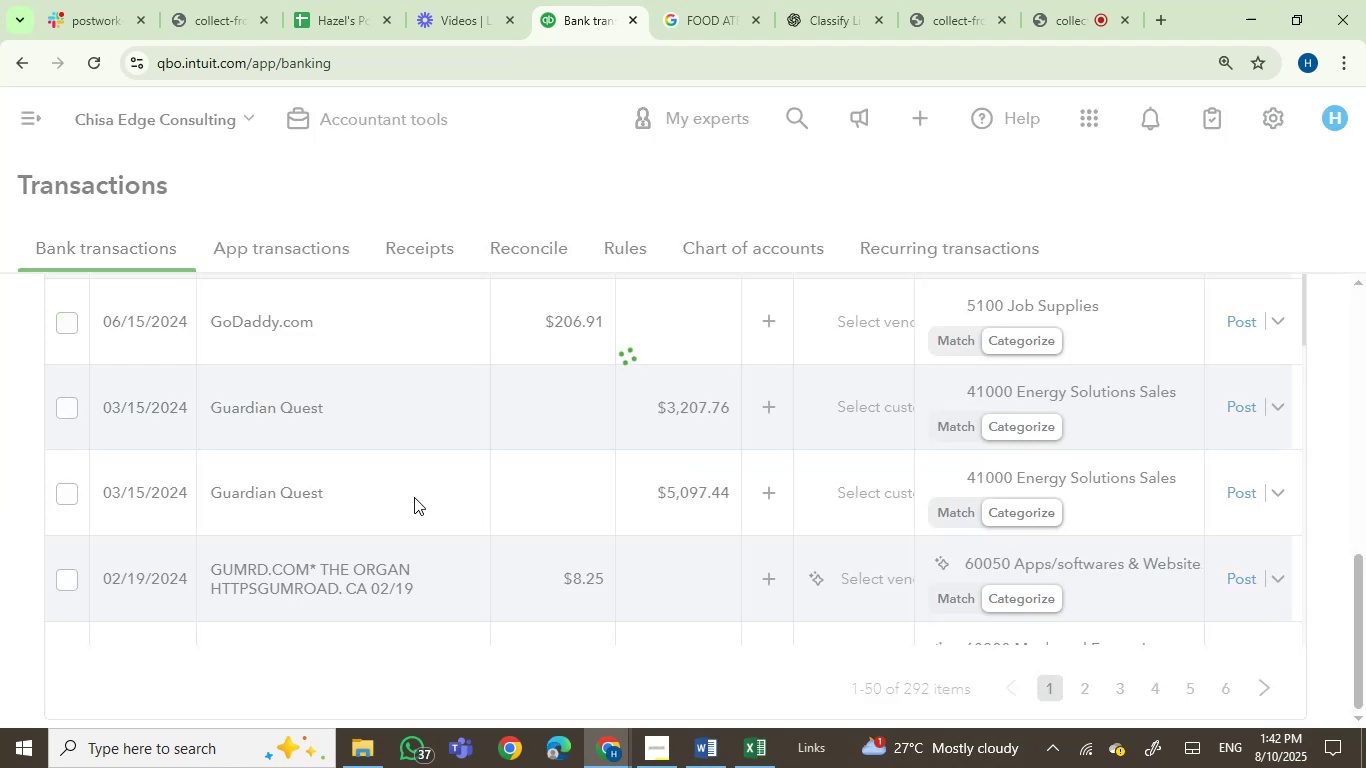 
scroll: coordinate [359, 527], scroll_direction: up, amount: 2.0
 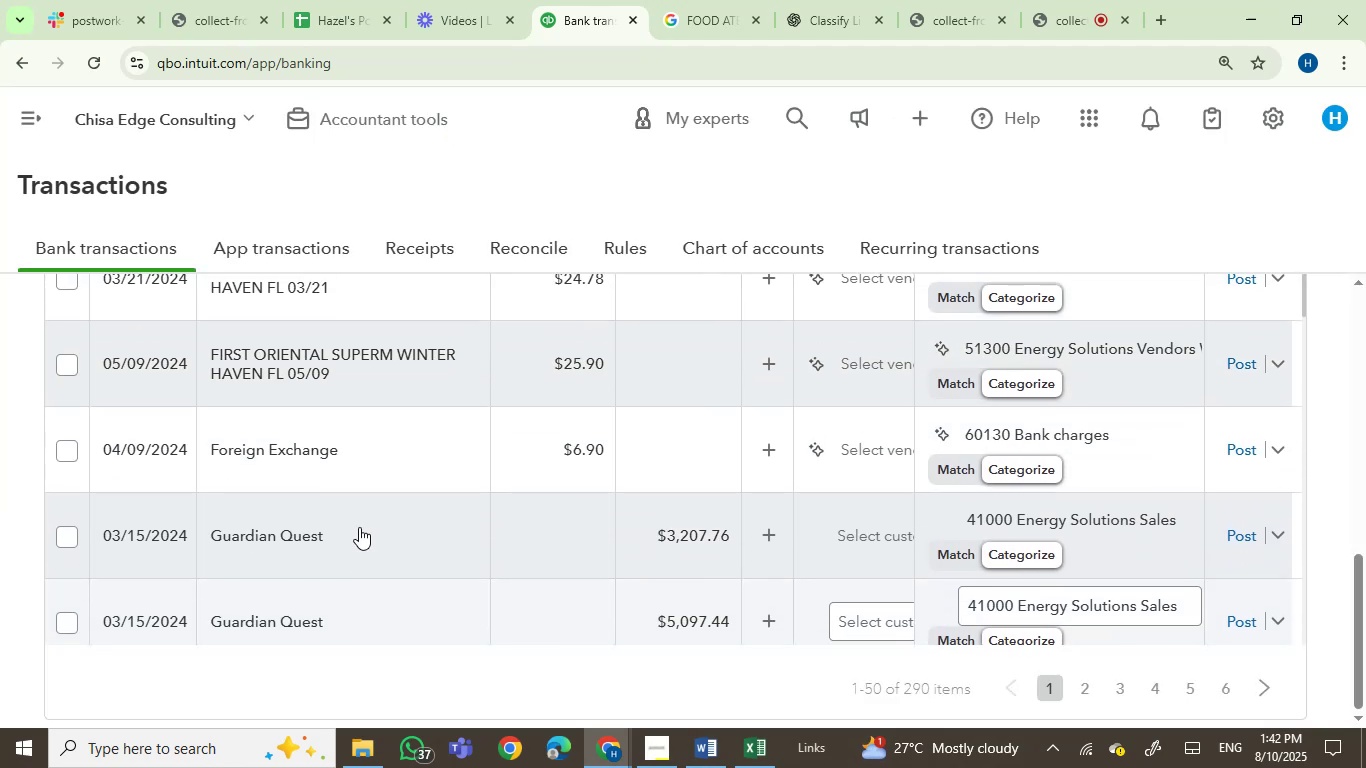 
scroll: coordinate [359, 527], scroll_direction: down, amount: 1.0
 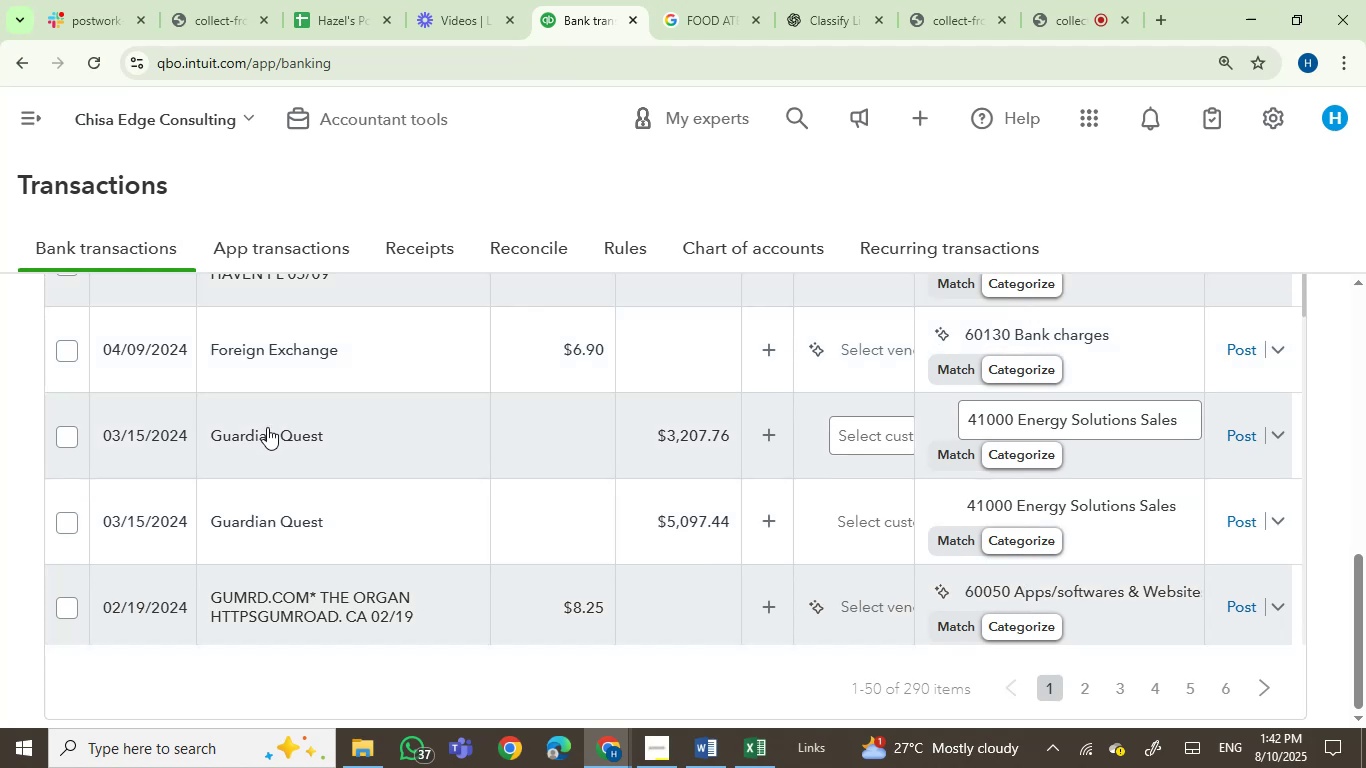 
left_click([271, 425])
 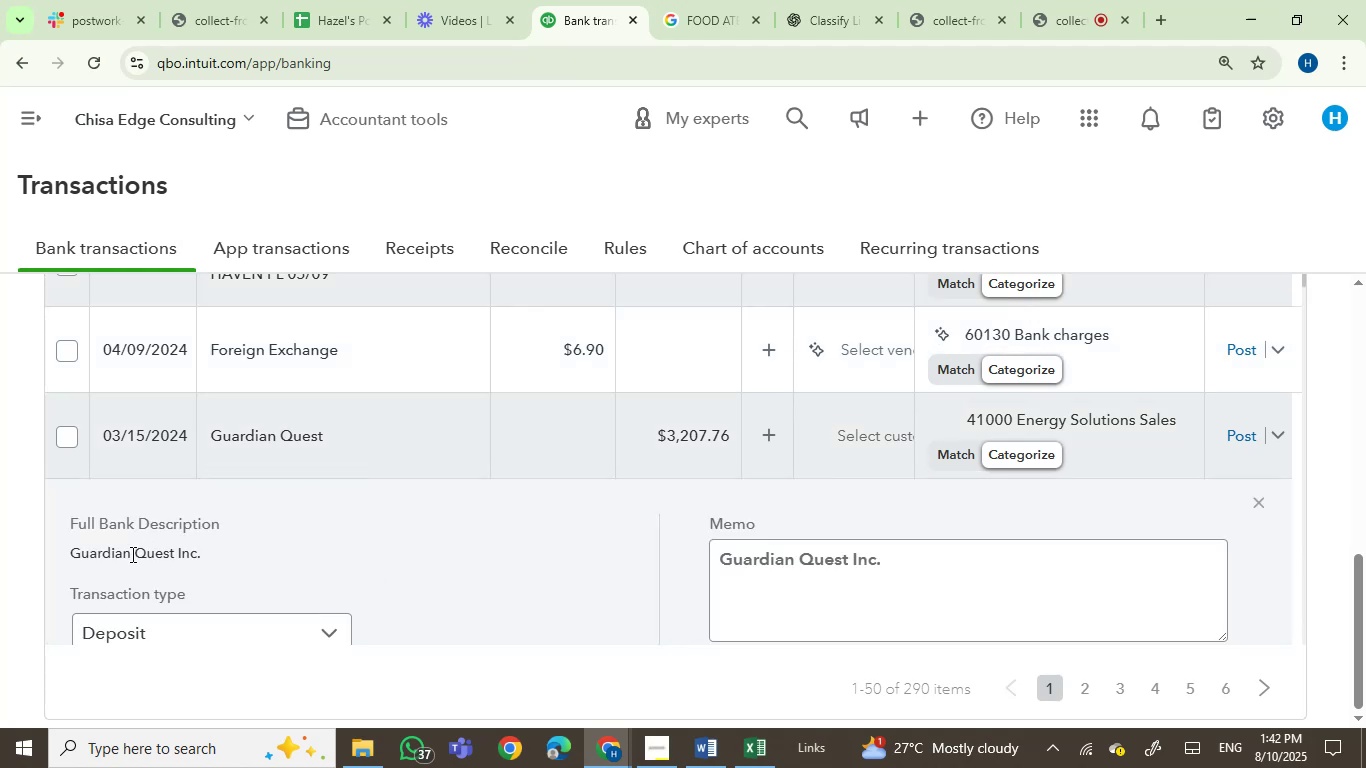 
left_click([115, 559])
 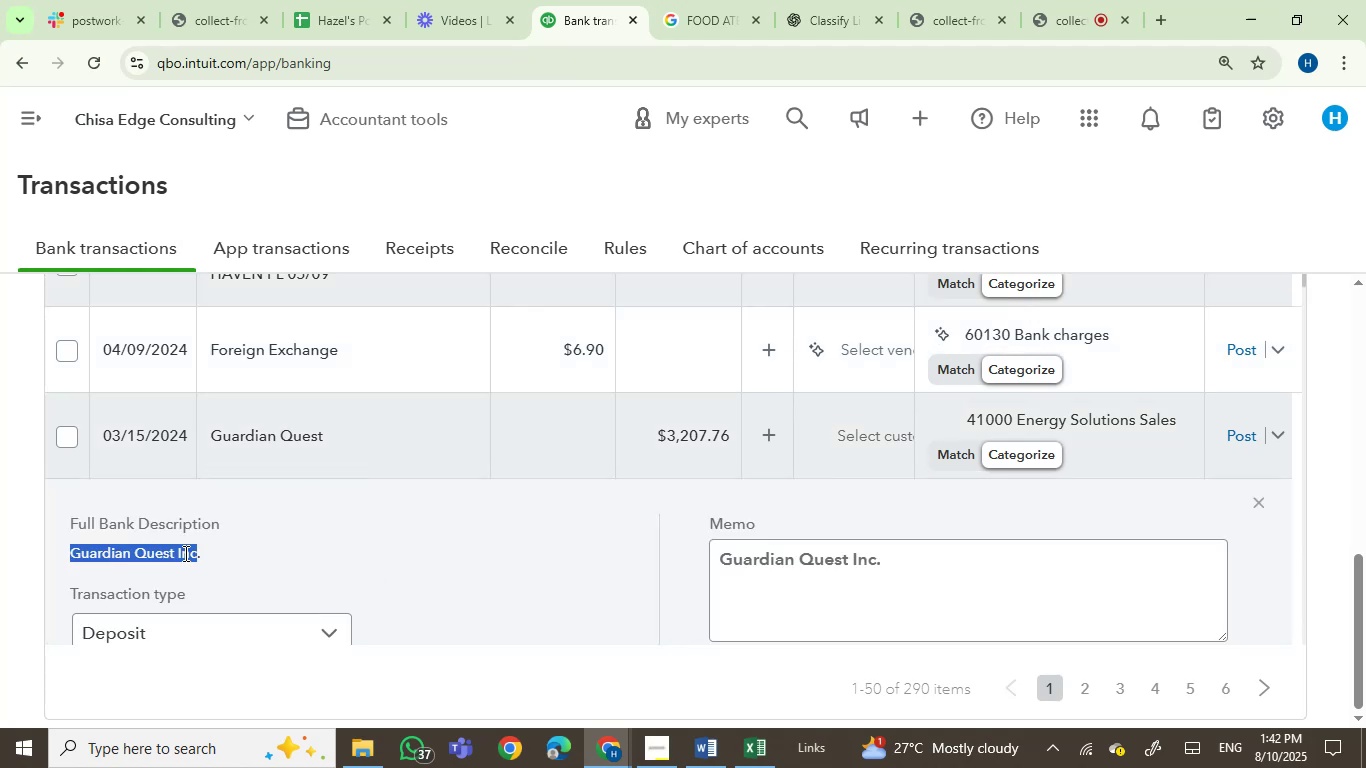 
key(Control+C)
 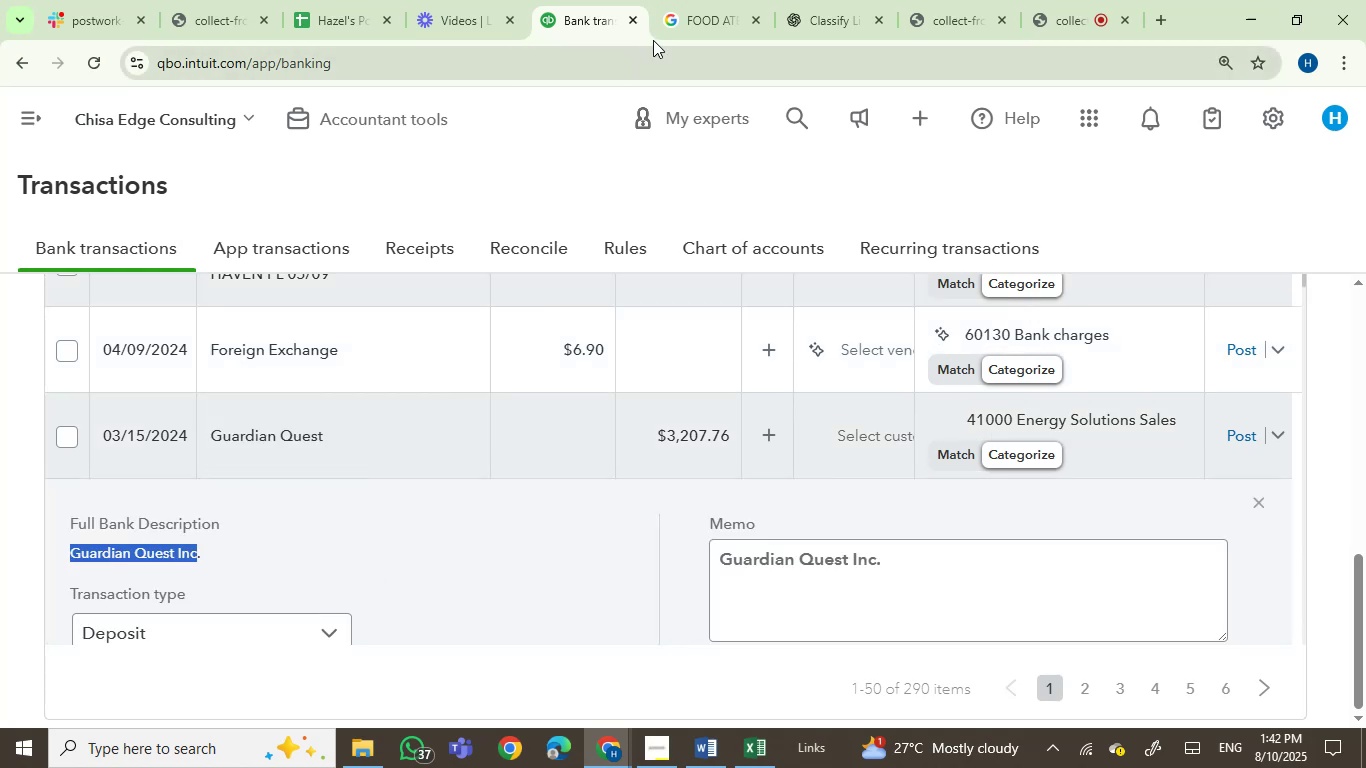 
left_click([682, 25])
 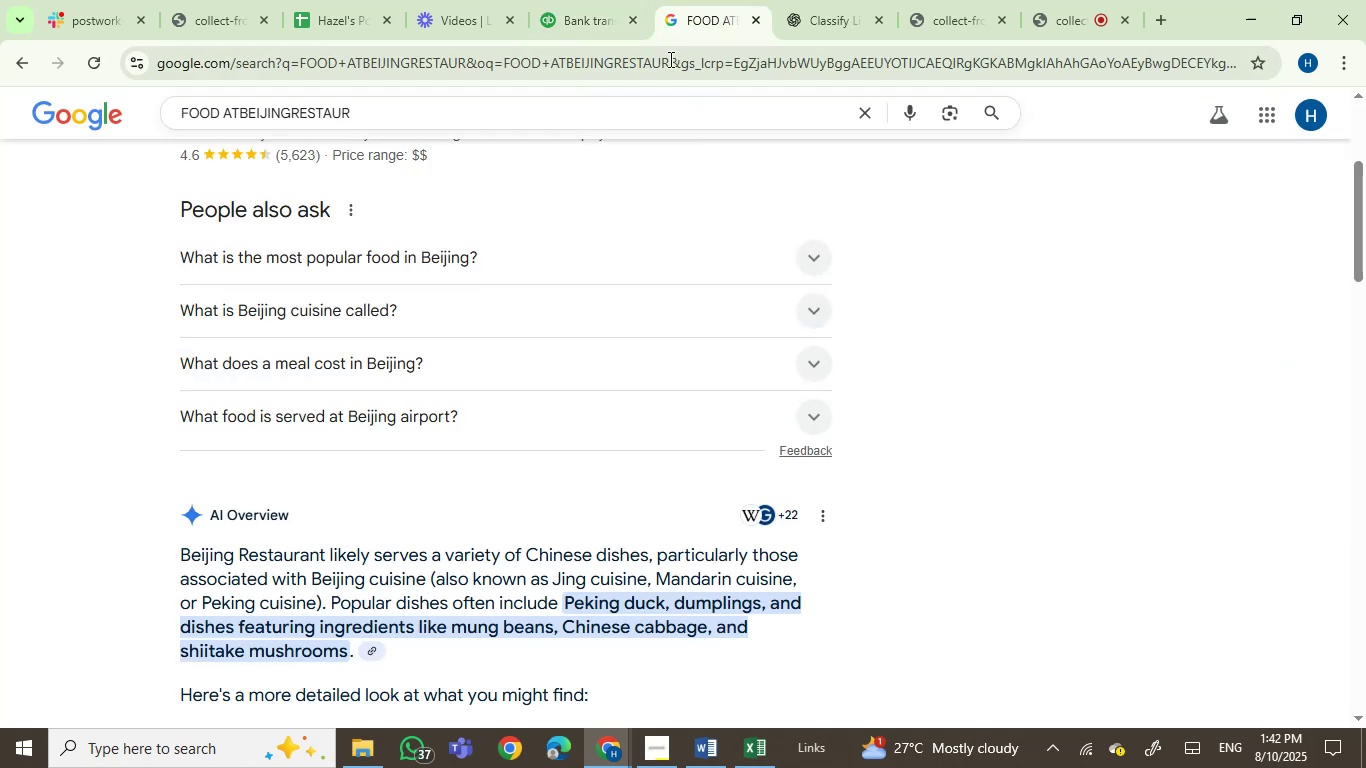 
key(Control+ControlLeft)
 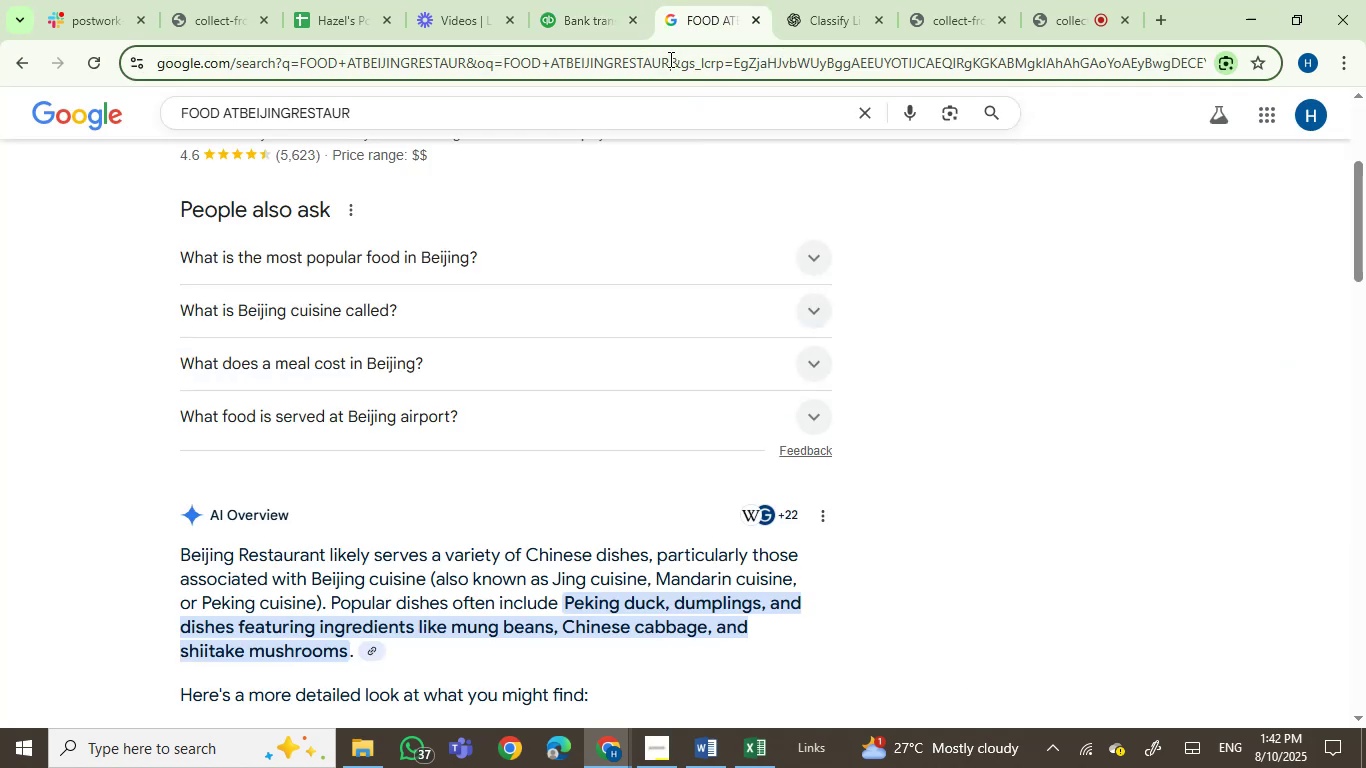 
double_click([669, 59])
 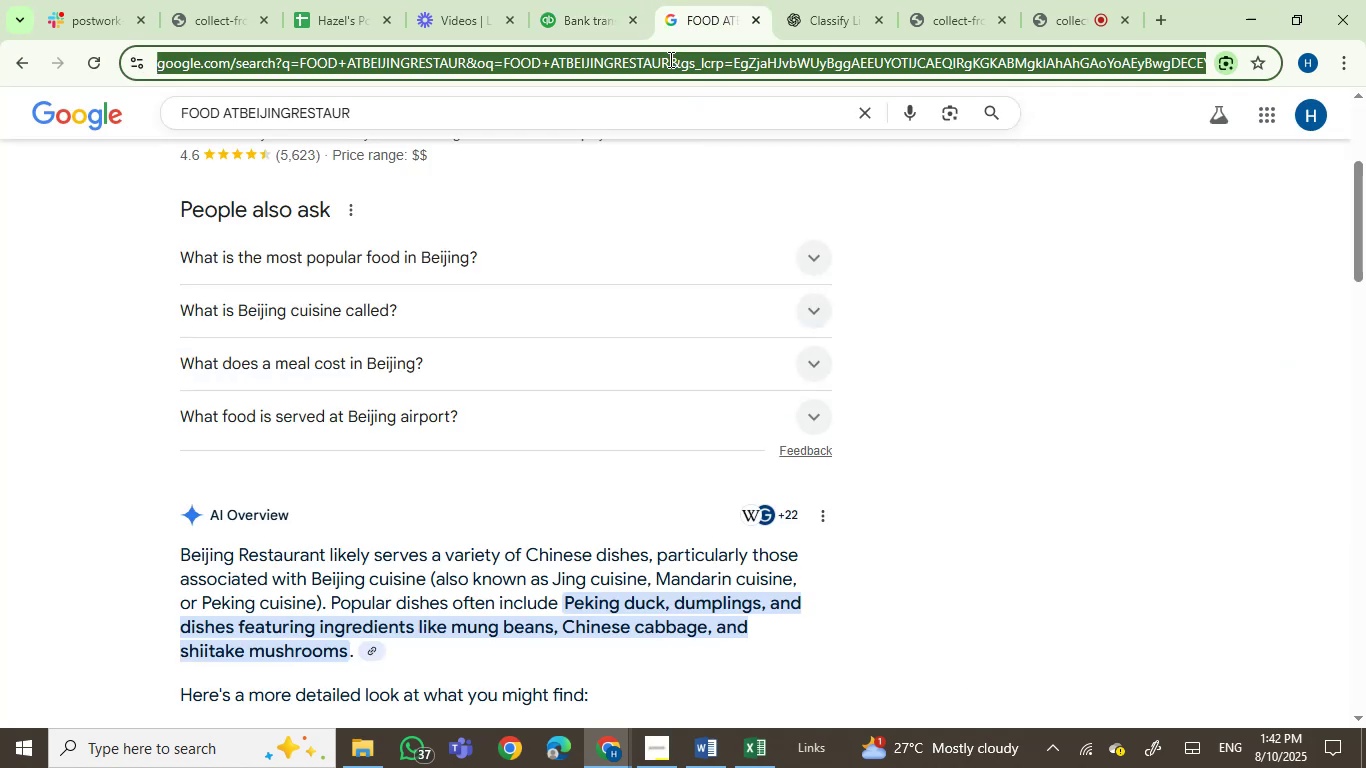 
key(Control+V)
 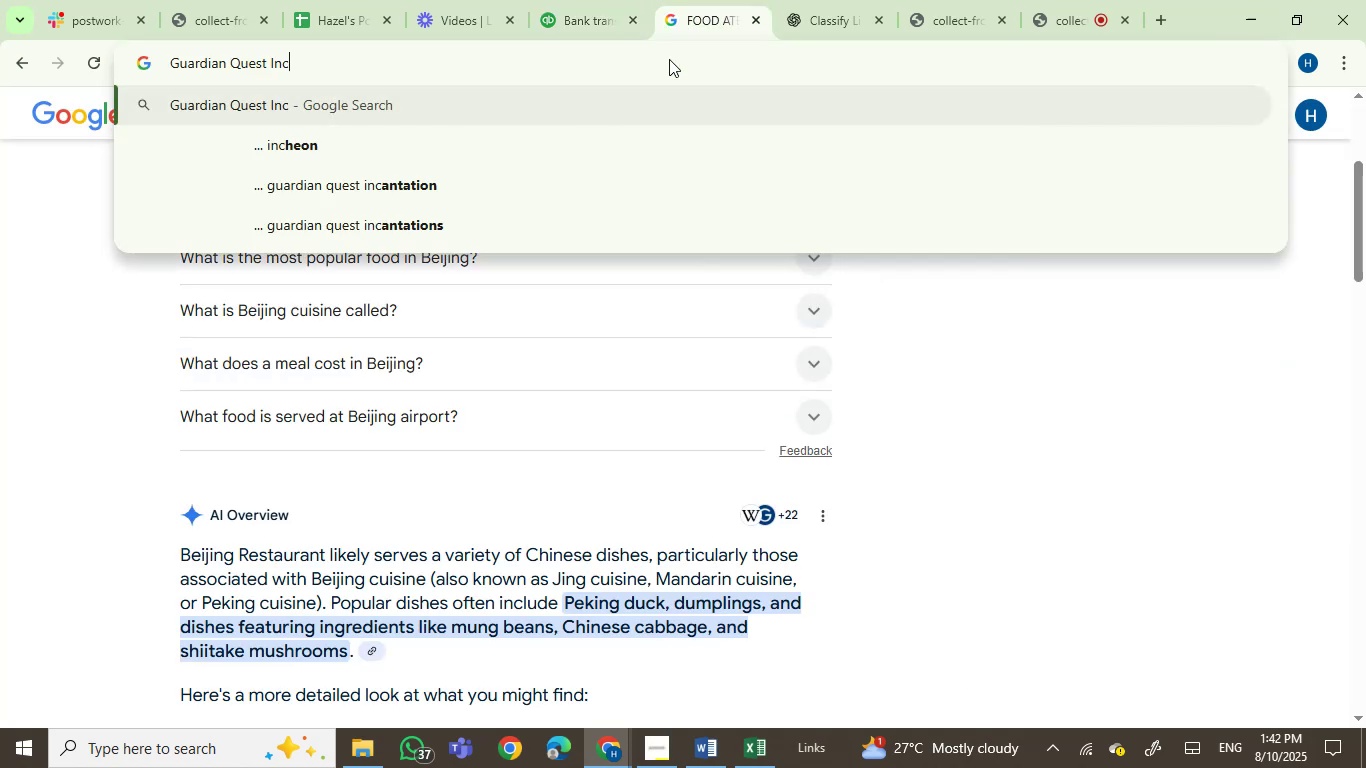 
key(Enter)
 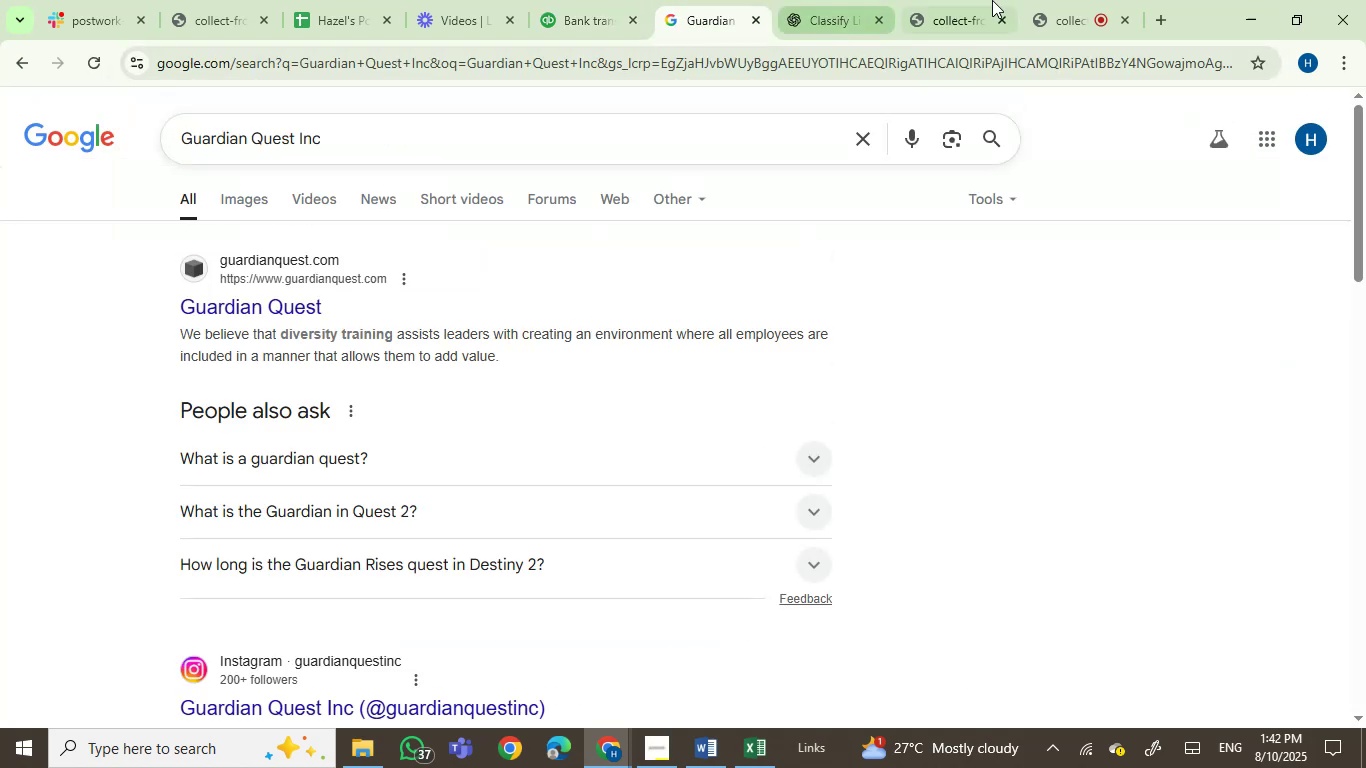 
left_click([1073, 0])
 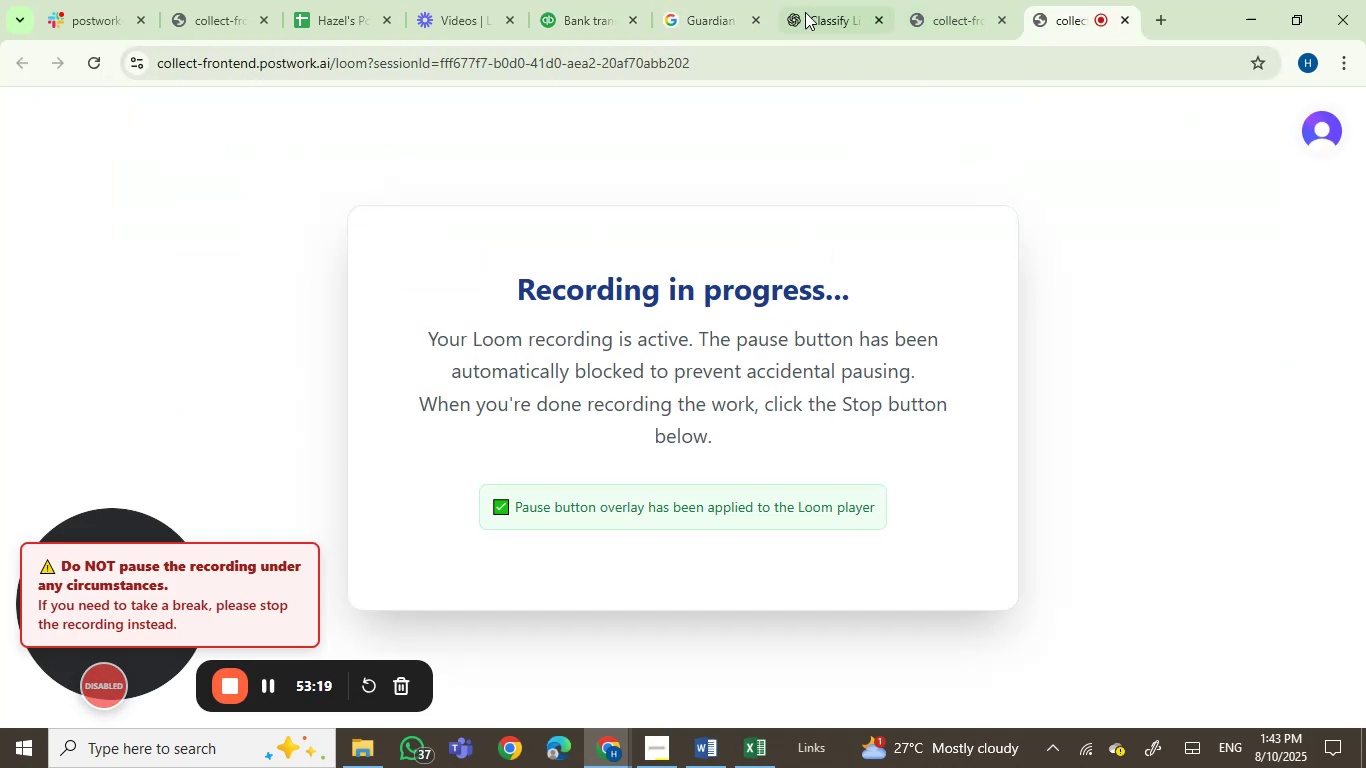 
left_click([579, 5])
 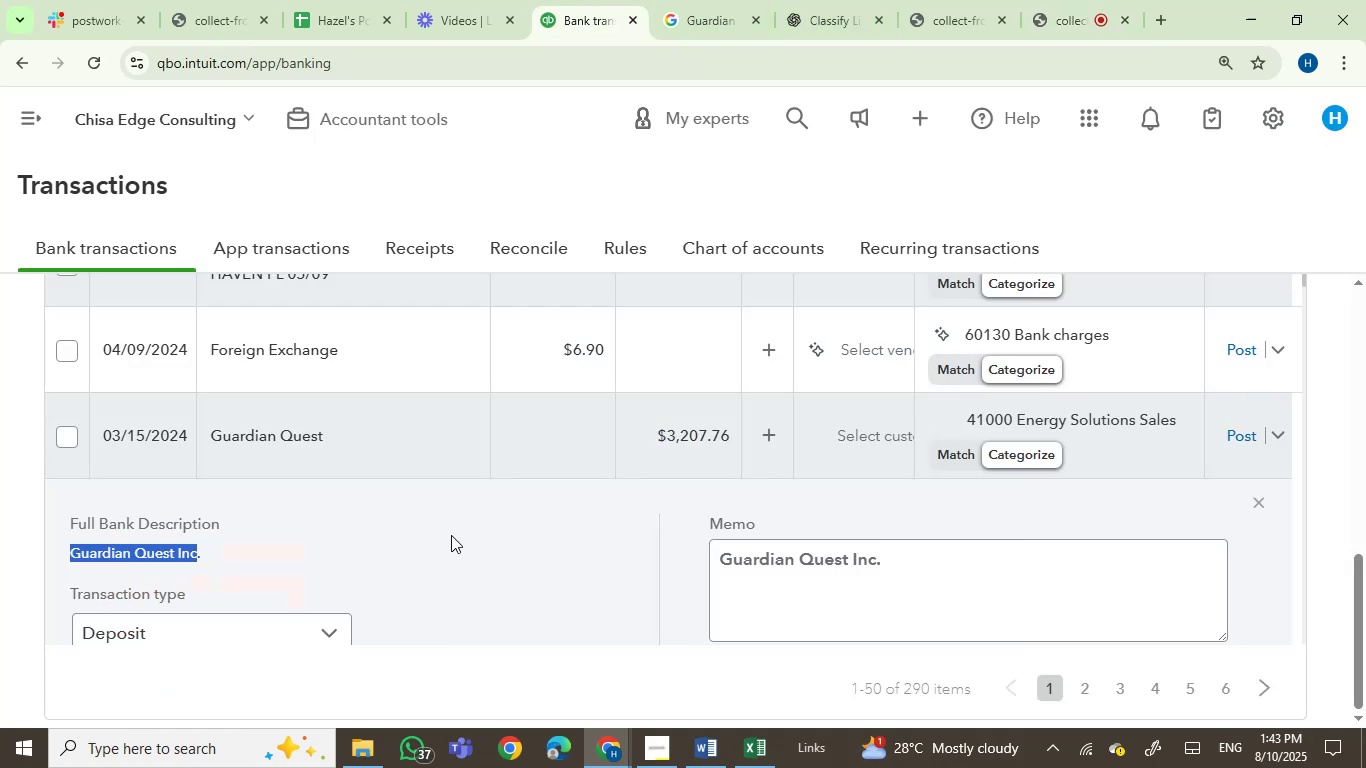 
key(Control+C)
 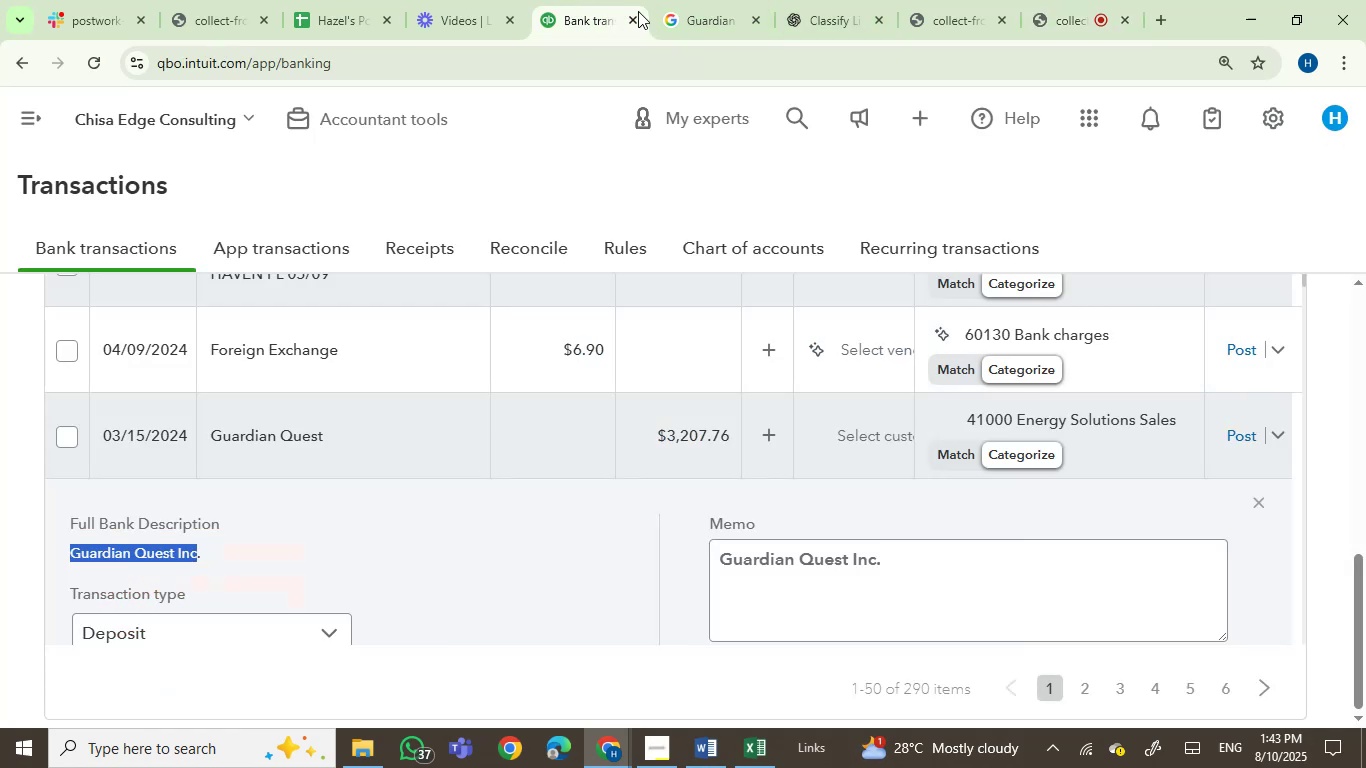 
left_click([696, 0])
 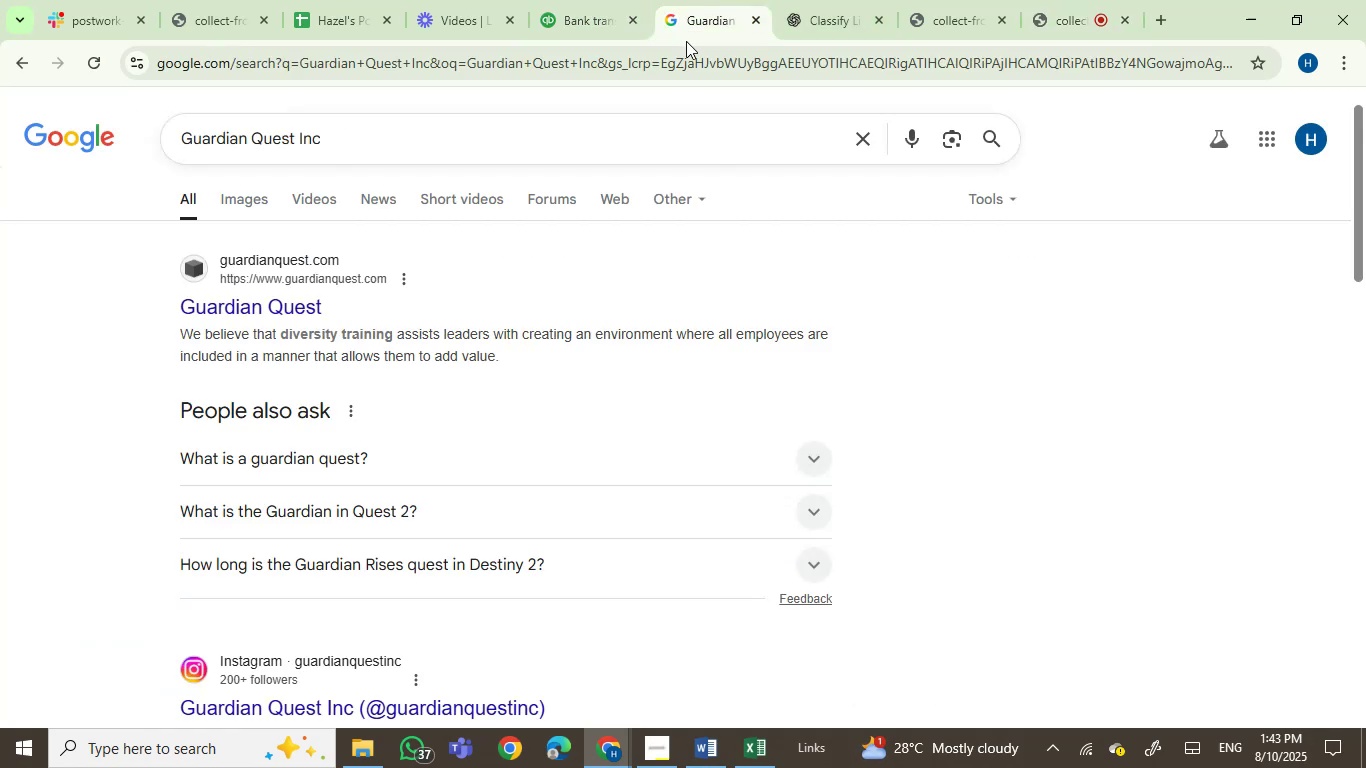 
left_click([686, 41])
 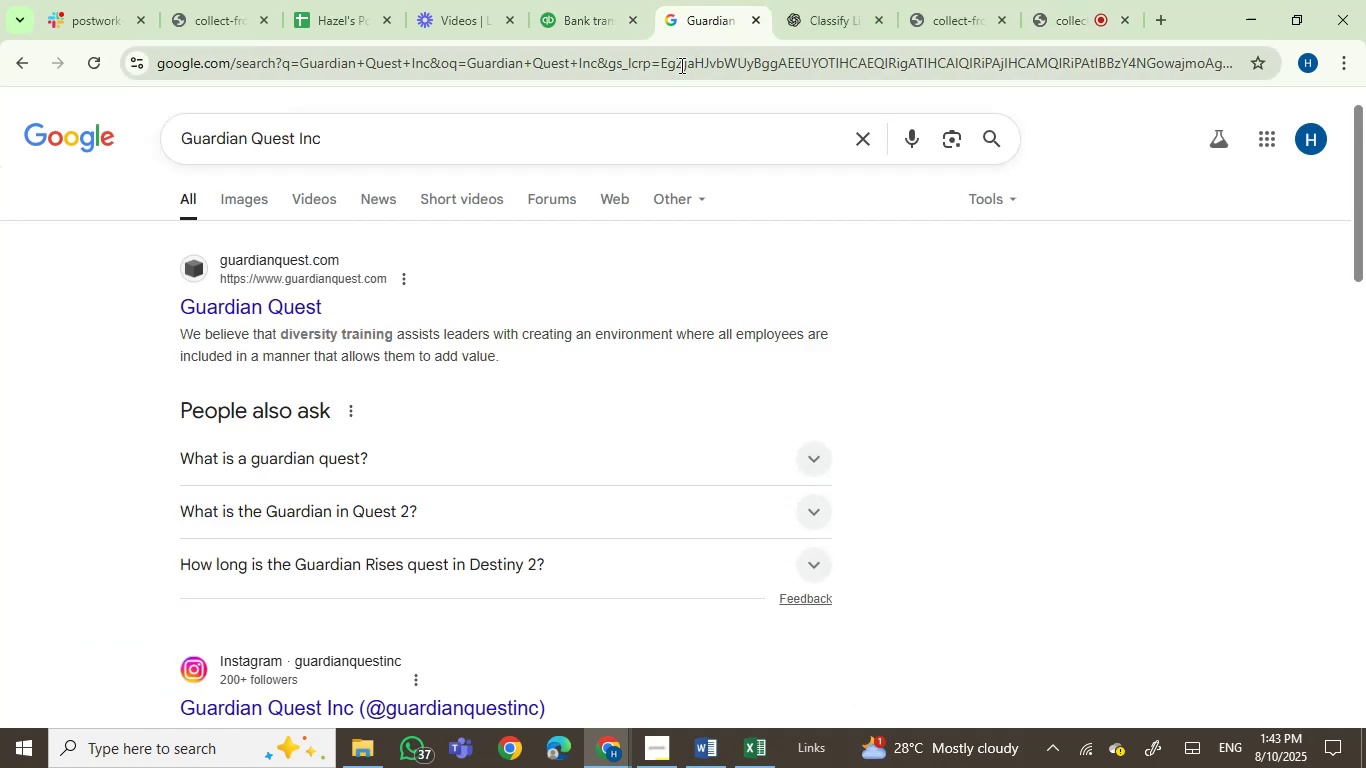 
key(Control+ControlLeft)
 